 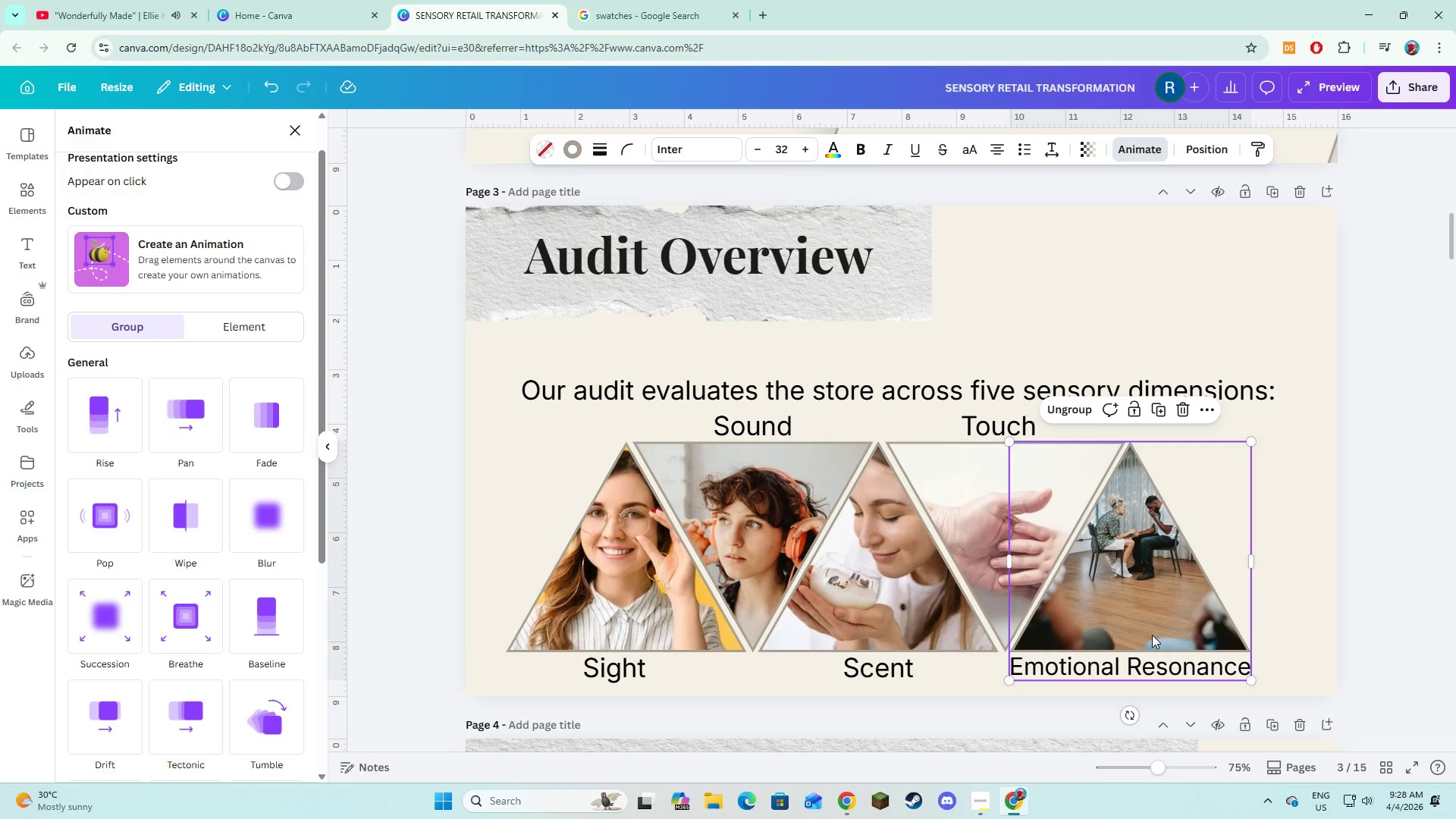 
left_click([123, 413])
 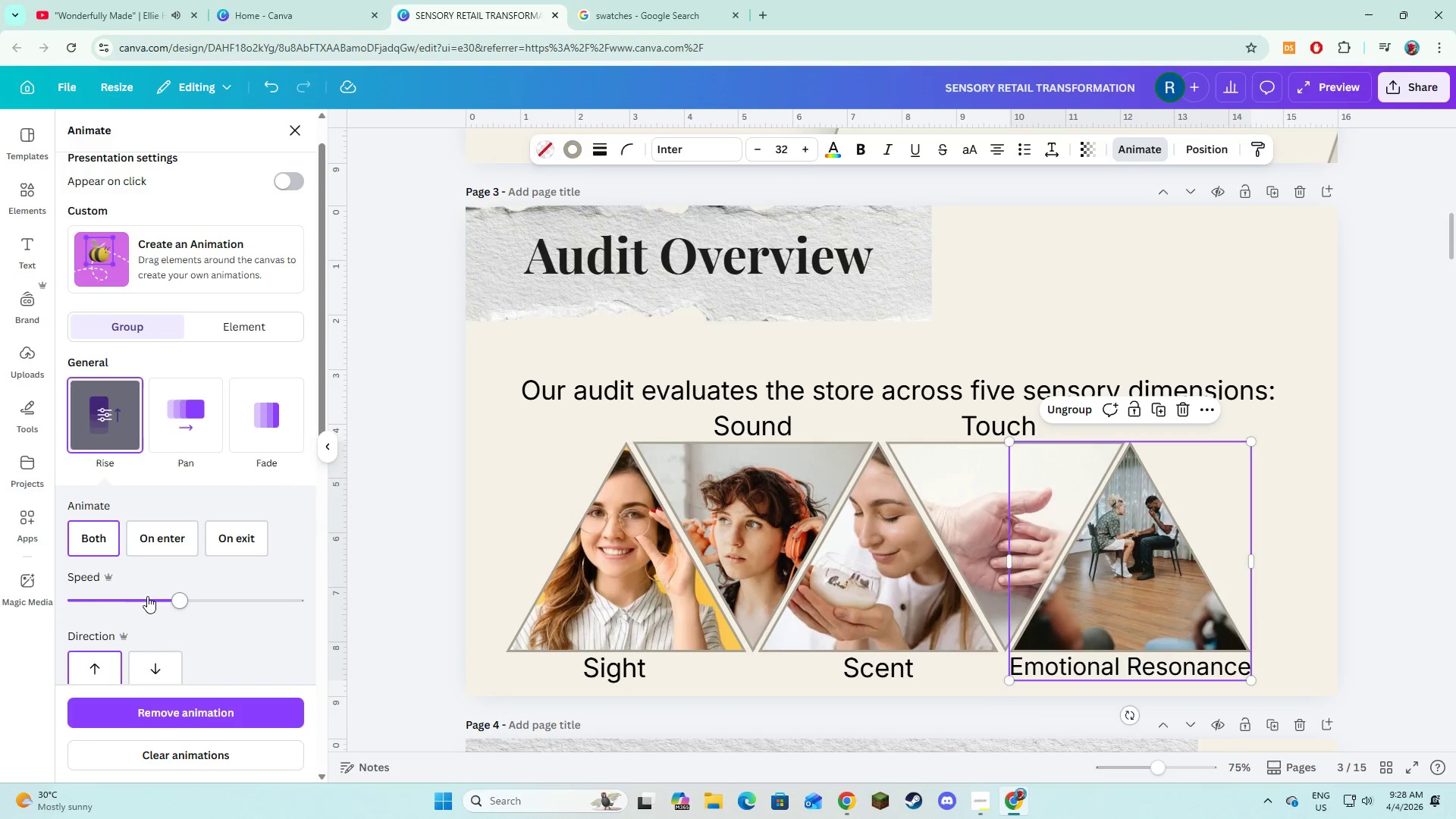 
left_click([159, 541])
 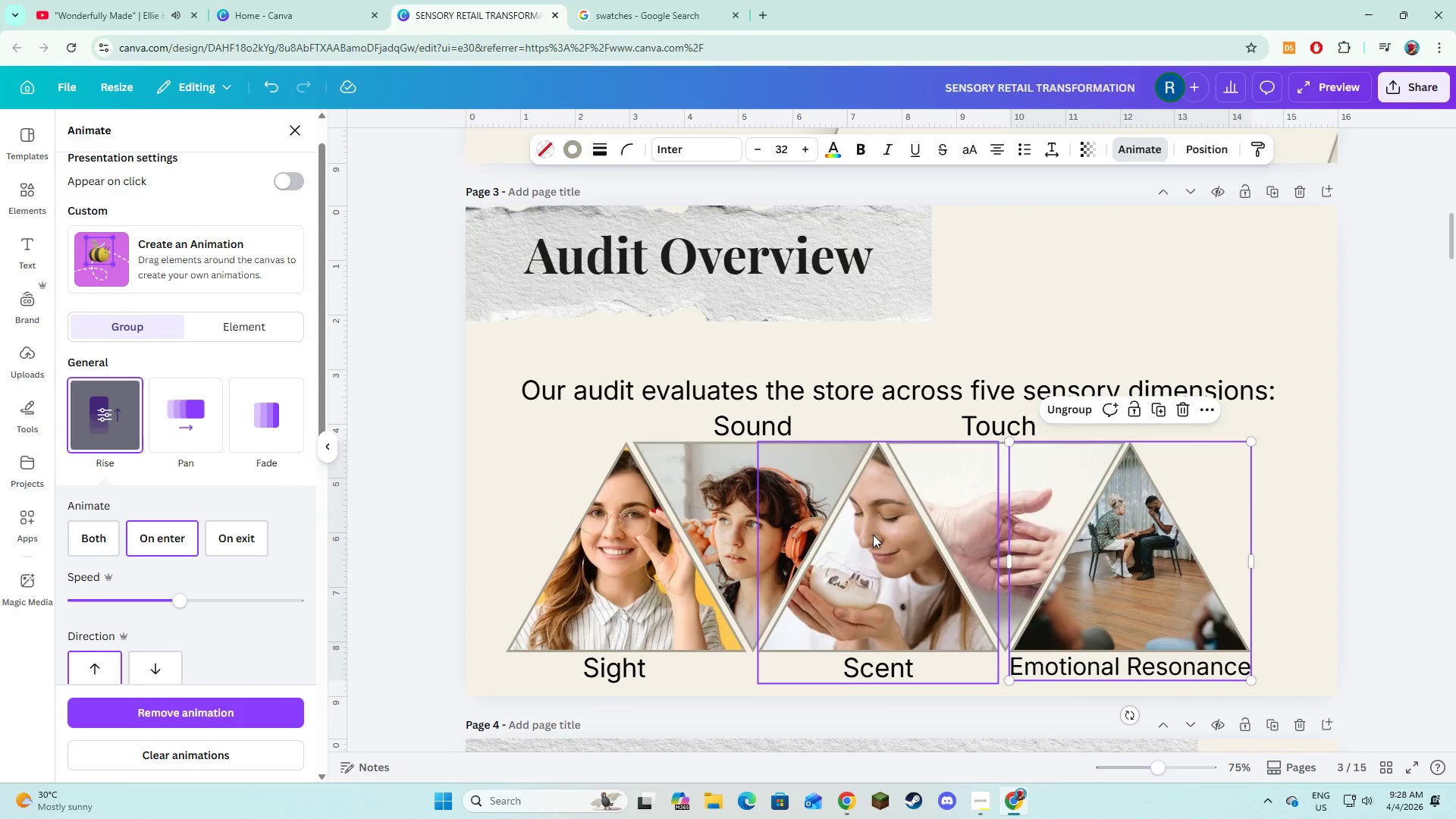 
scroll: coordinate [869, 550], scroll_direction: down, amount: 4.0
 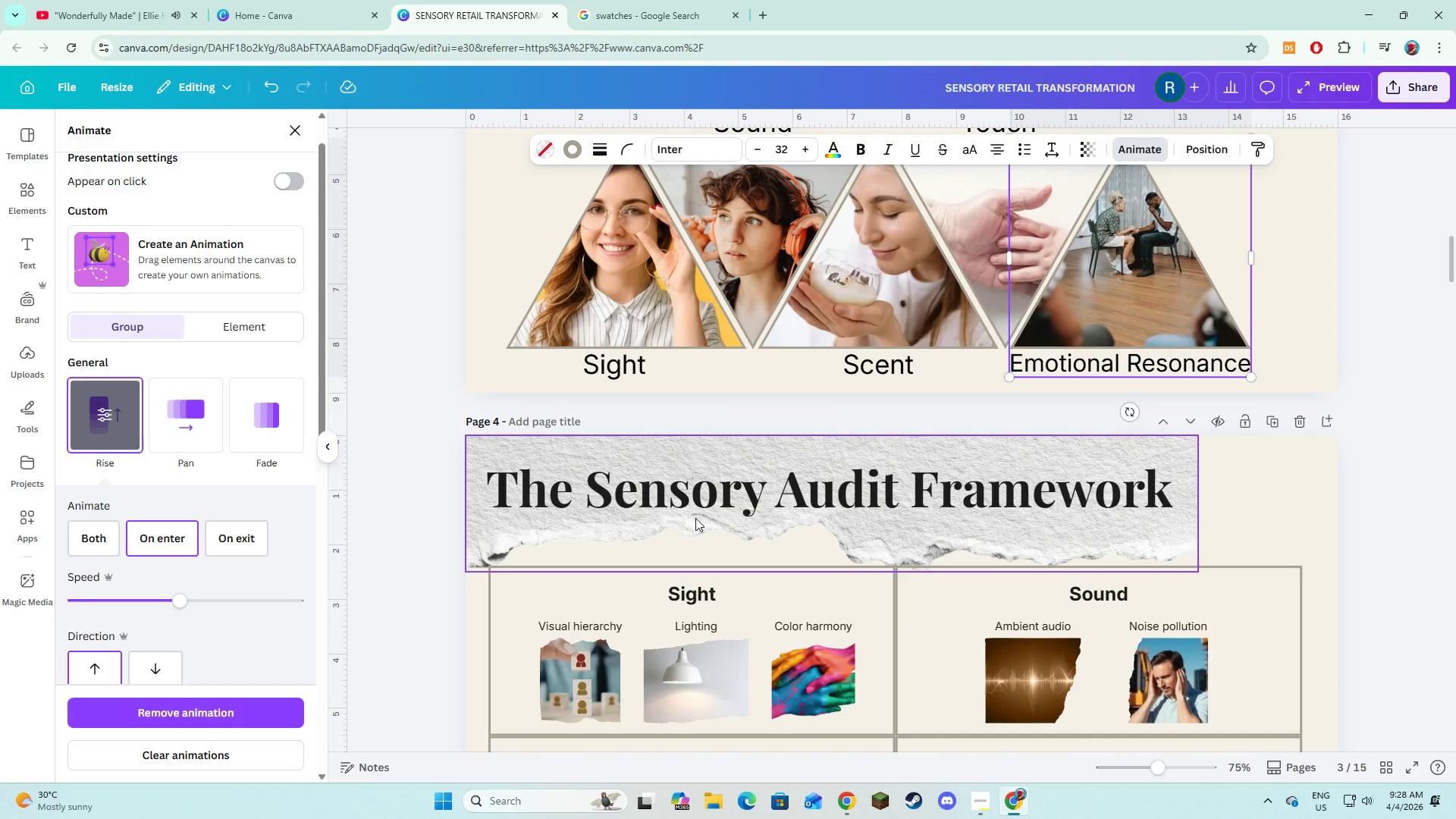 
left_click([695, 518])
 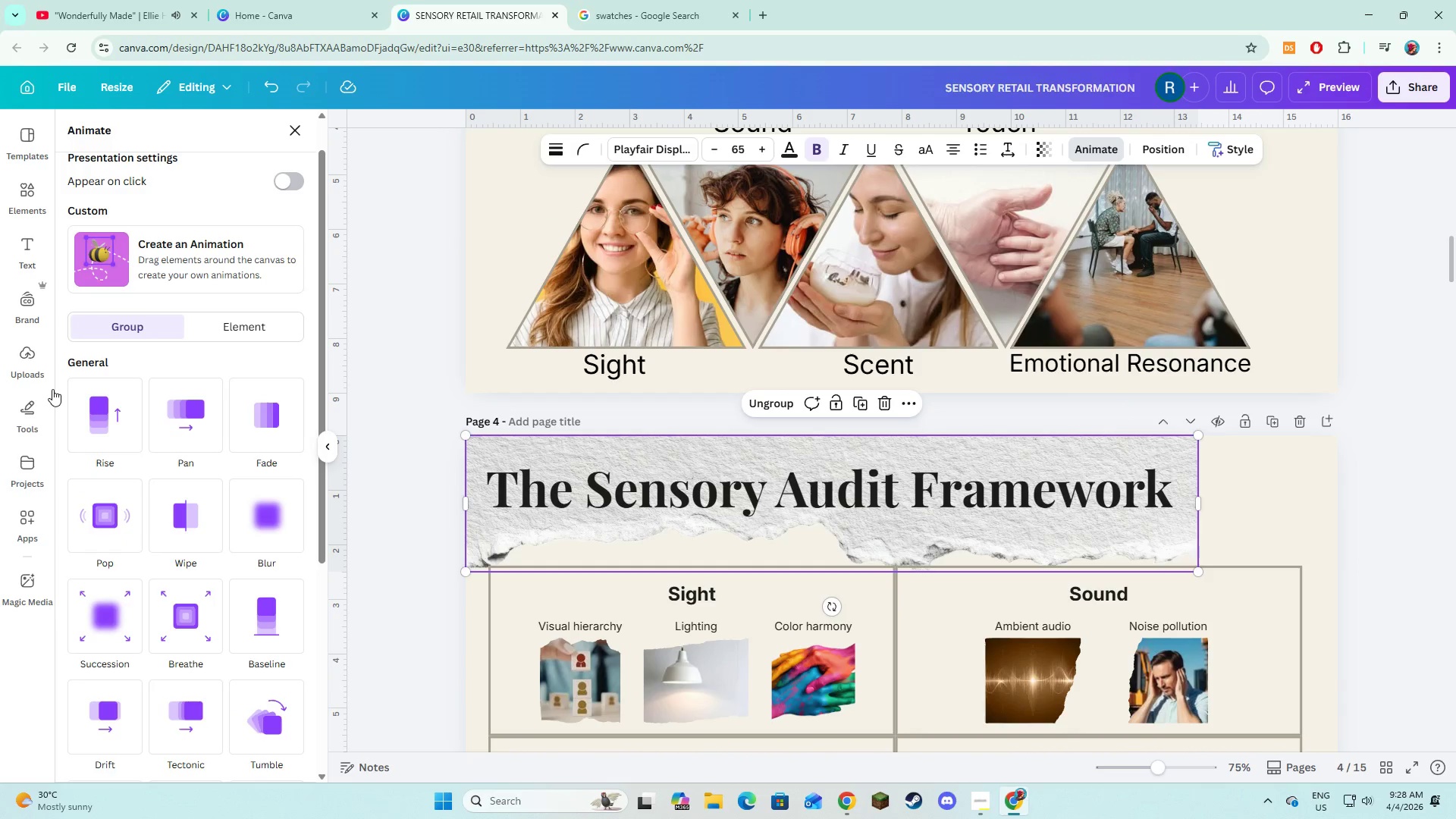 
left_click([105, 409])
 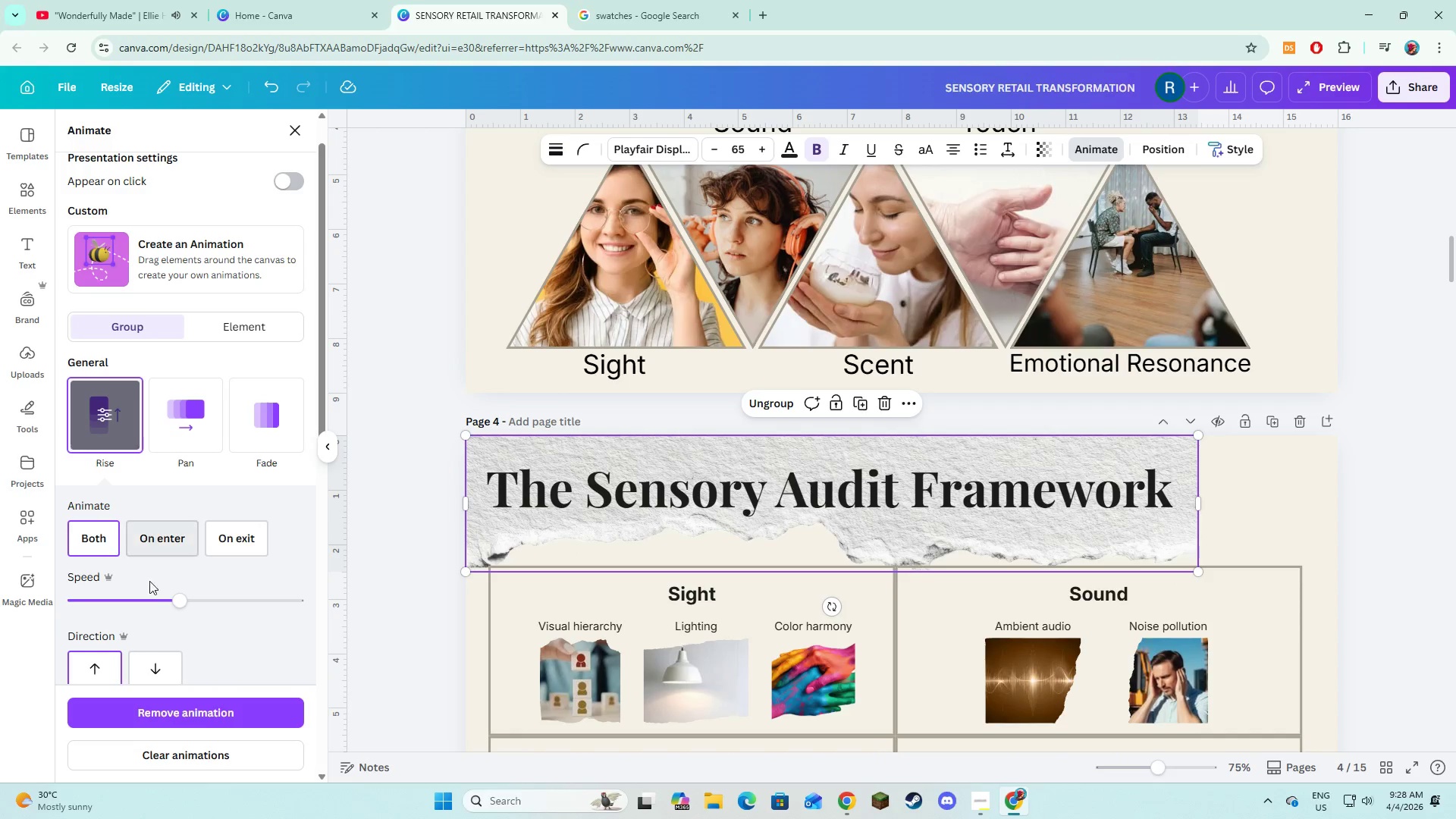 
left_click([158, 658])
 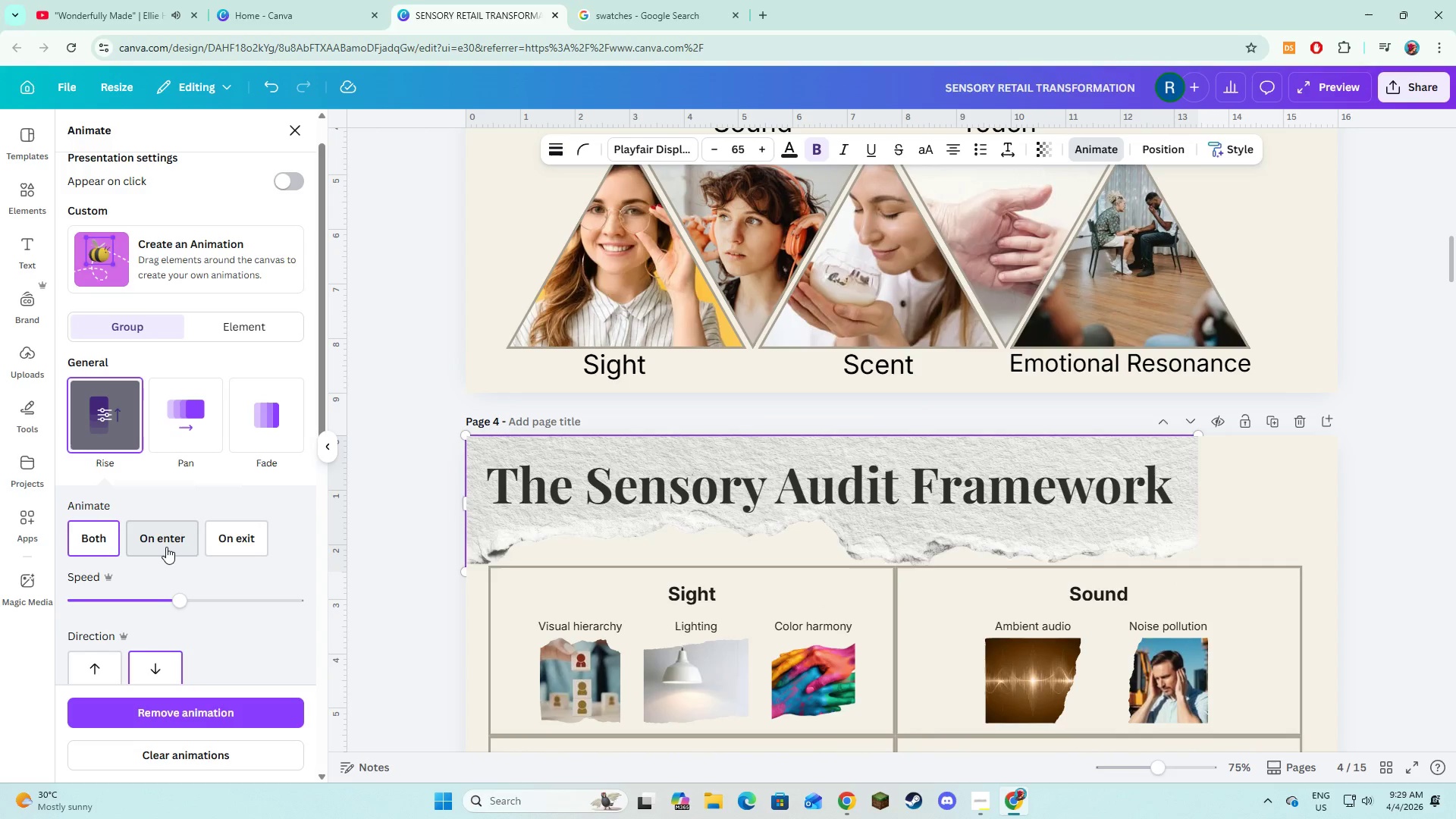 
left_click([166, 547])
 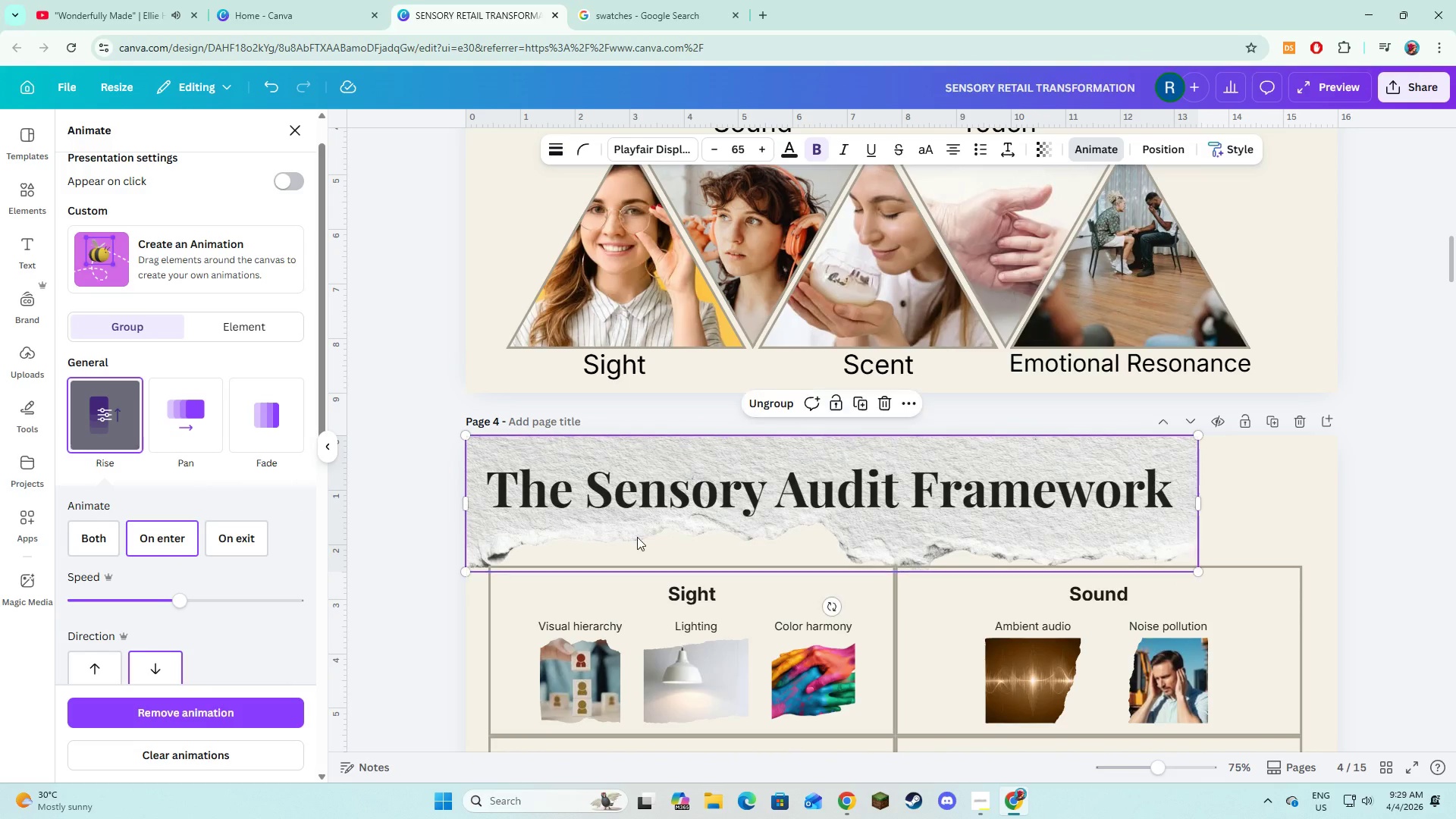 
scroll: coordinate [637, 537], scroll_direction: down, amount: 2.0
 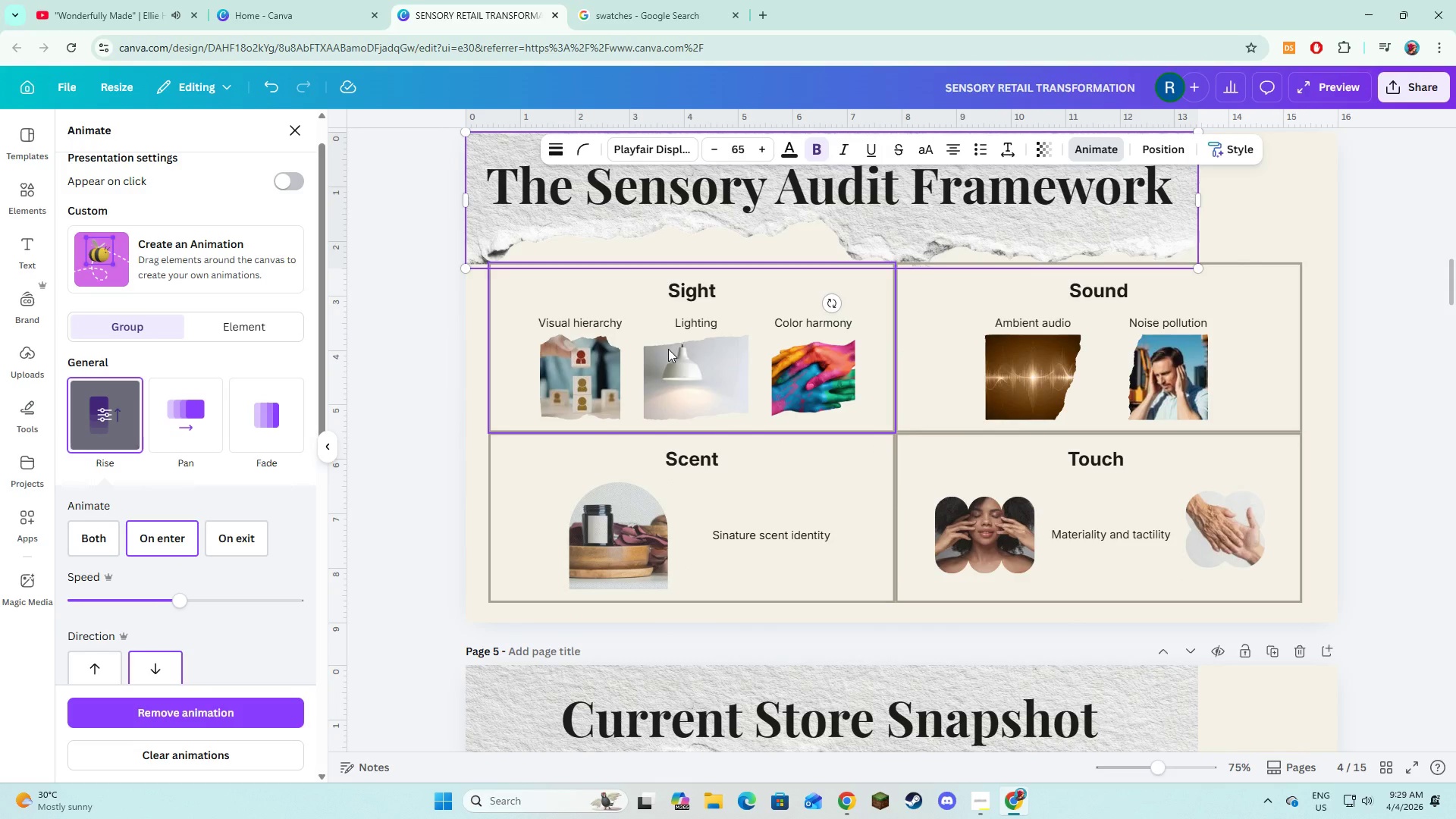 
left_click([668, 349])
 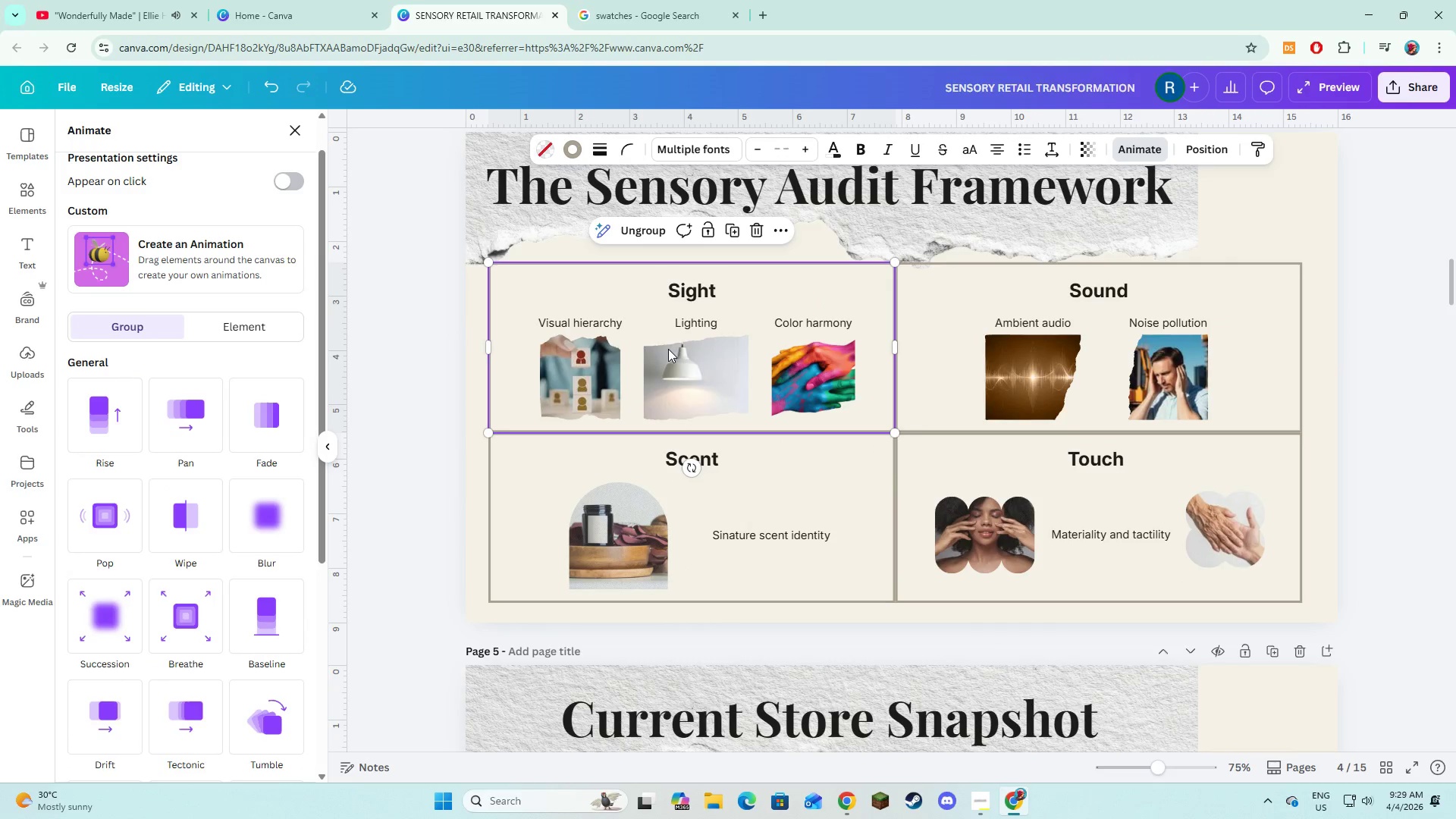 
hold_key(key=ShiftLeft, duration=1.5)
left_click([734, 482])
 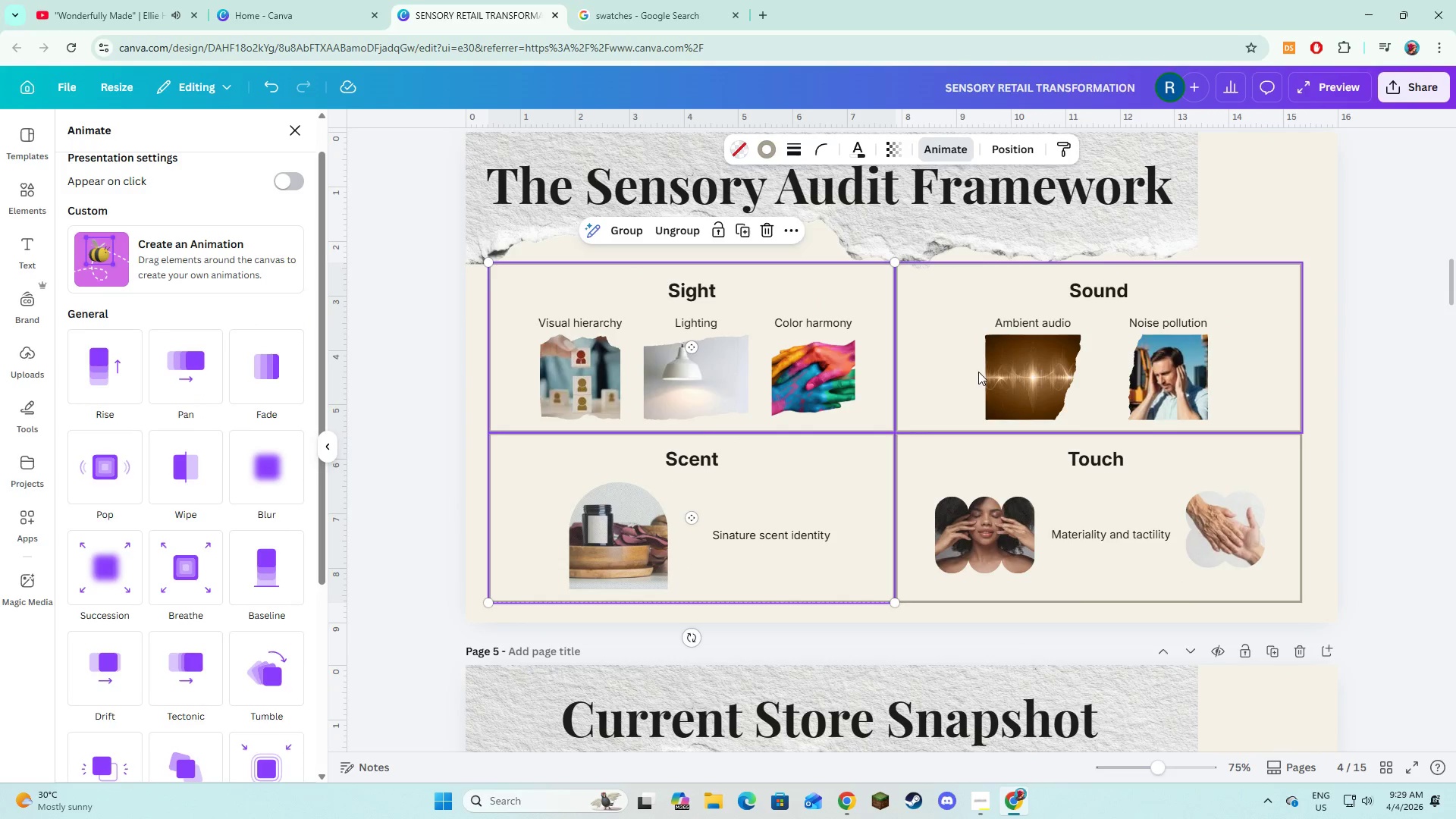 
left_click([978, 372])
 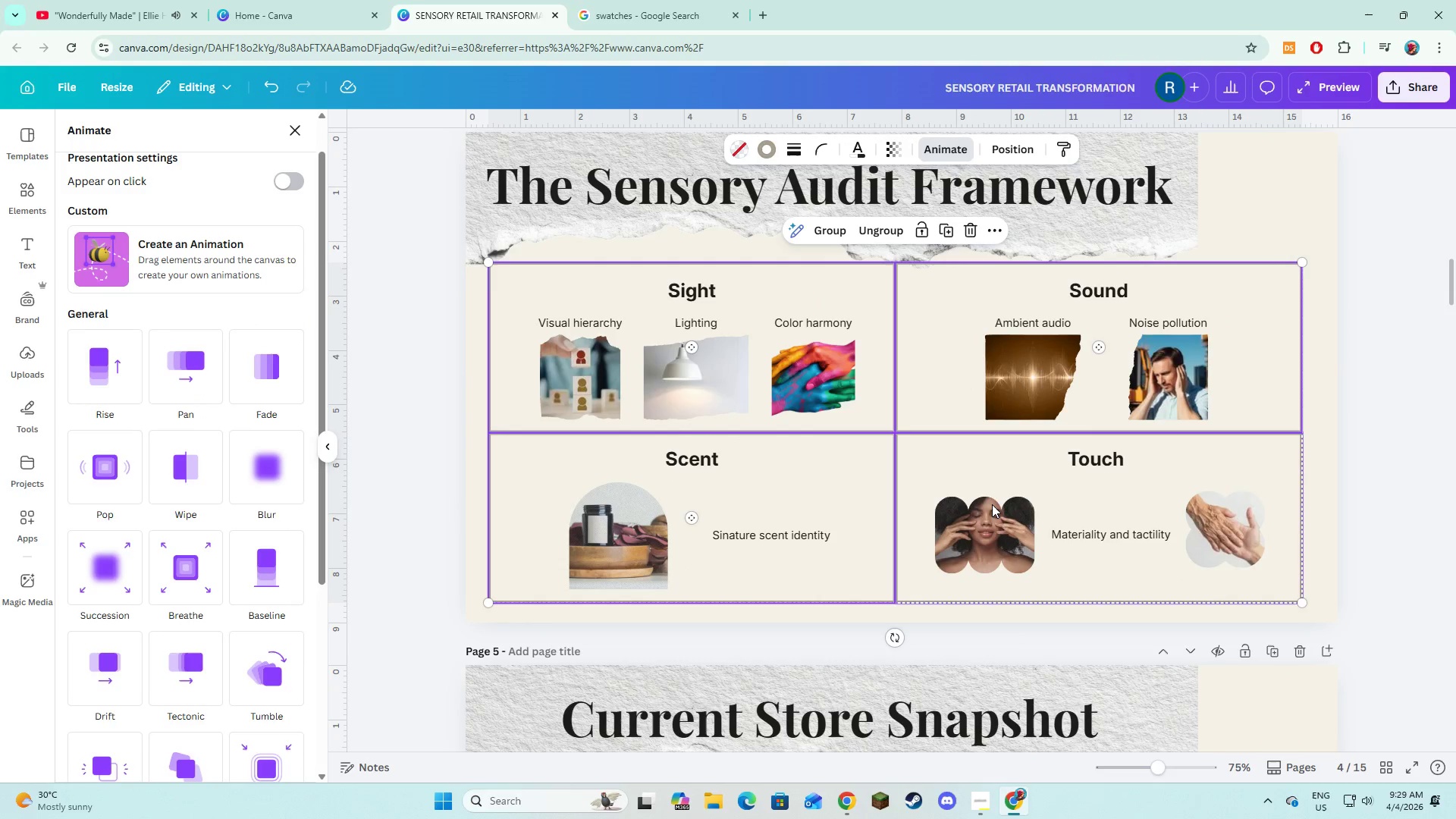 
double_click([992, 504])
 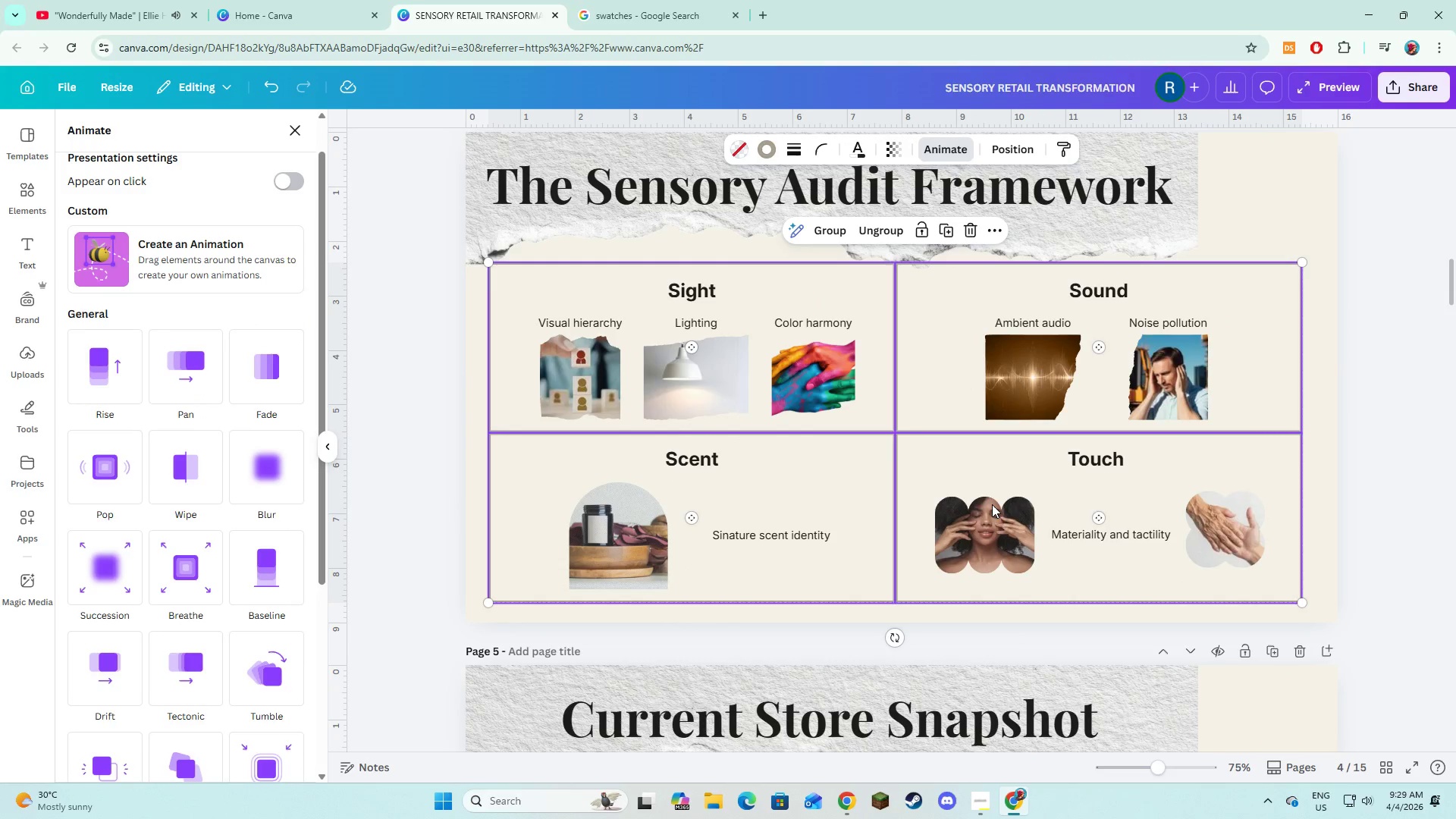 
hold_key(key=ShiftLeft, duration=0.33)
 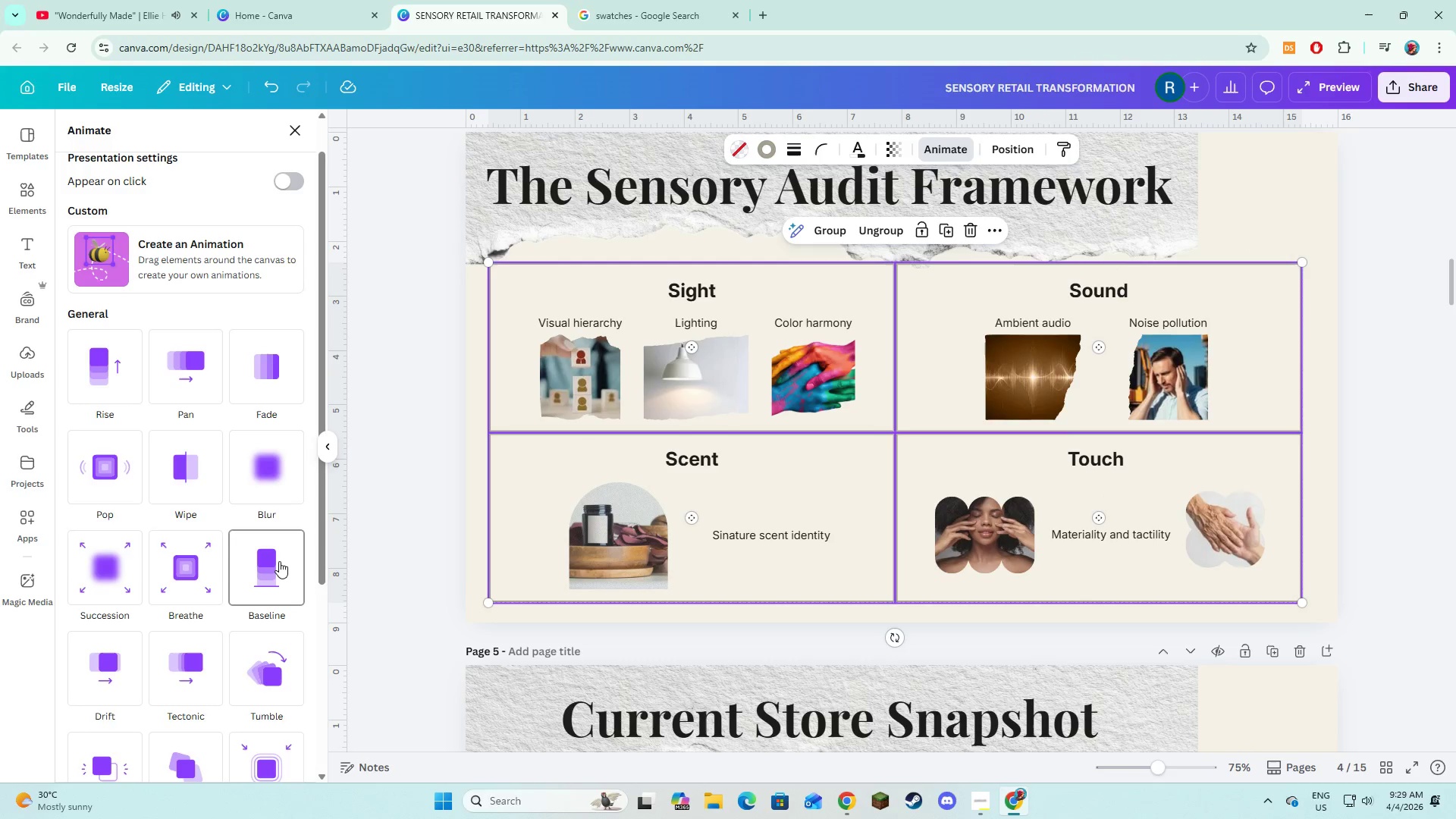 
left_click([279, 561])
 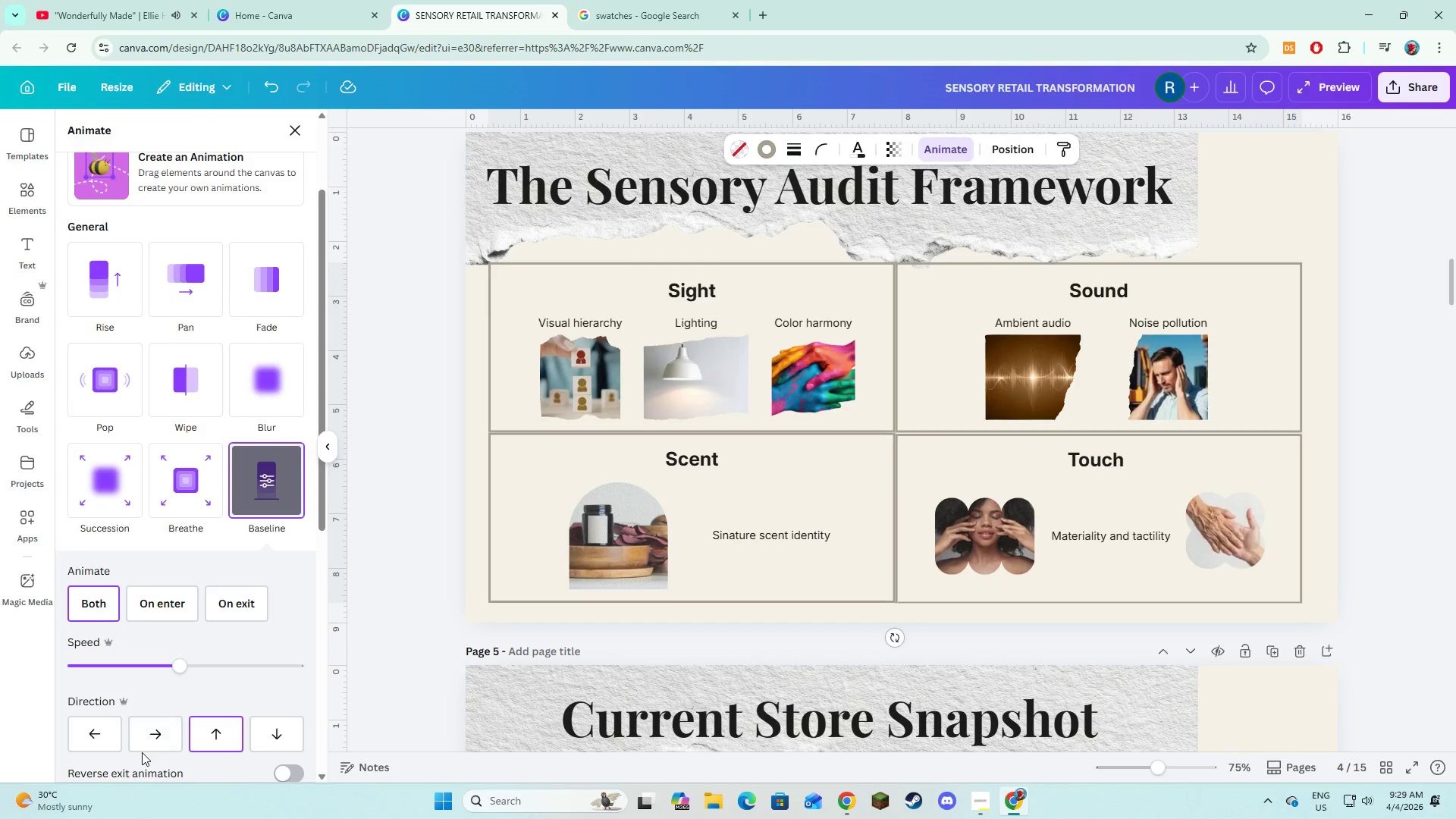 
left_click([147, 742])
 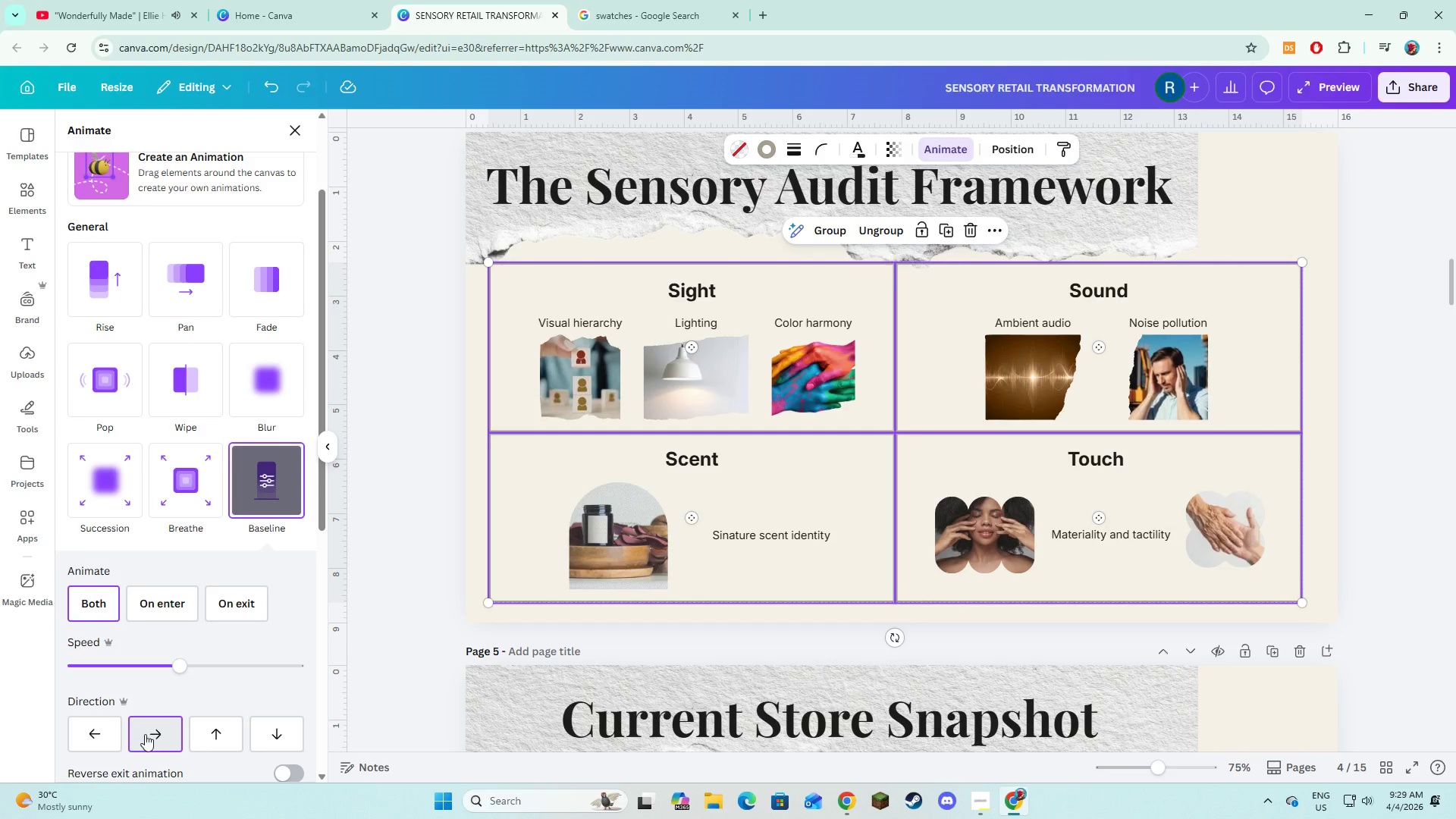 
left_click([158, 598])
 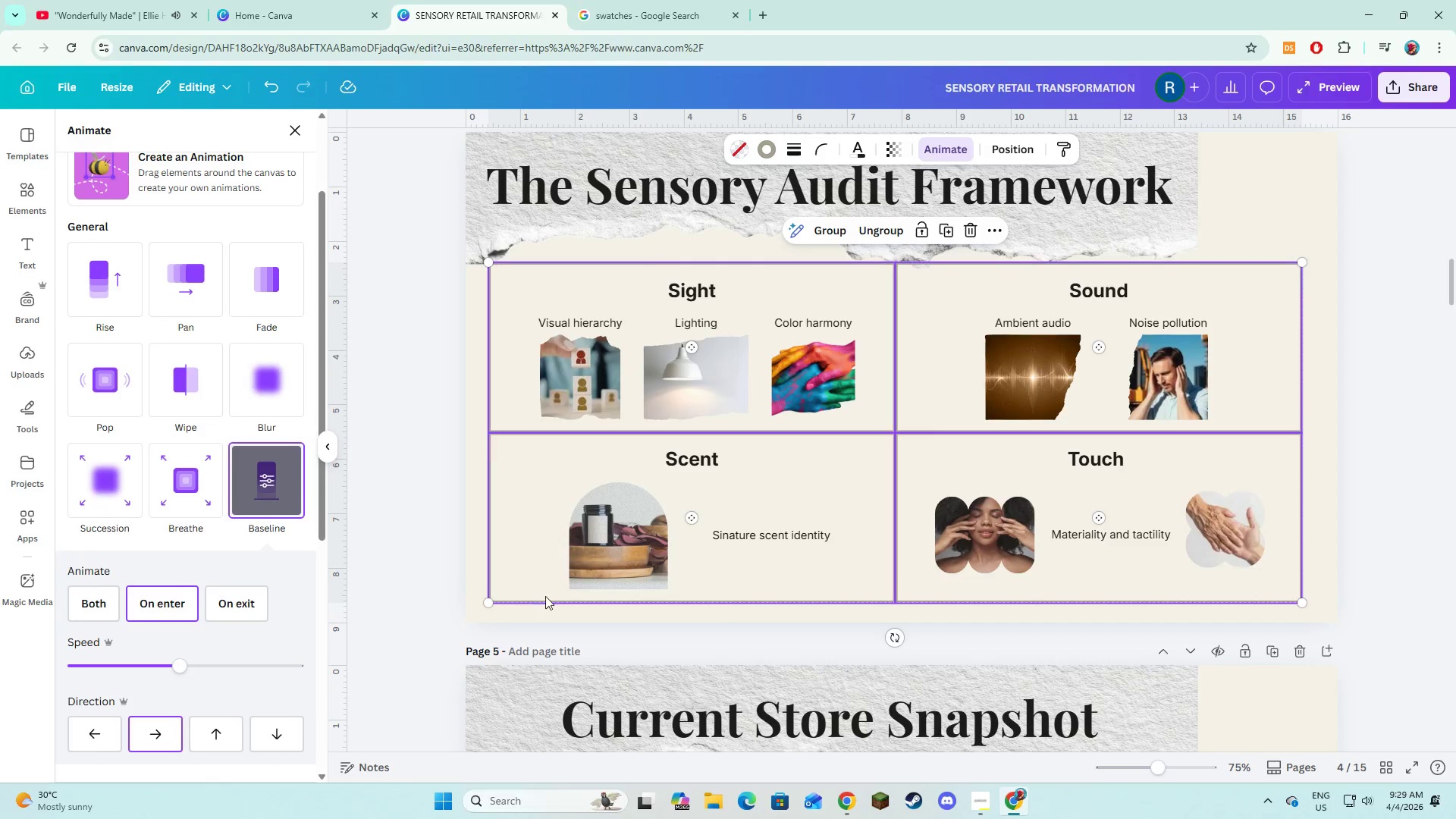 
scroll: coordinate [624, 601], scroll_direction: down, amount: 2.0
 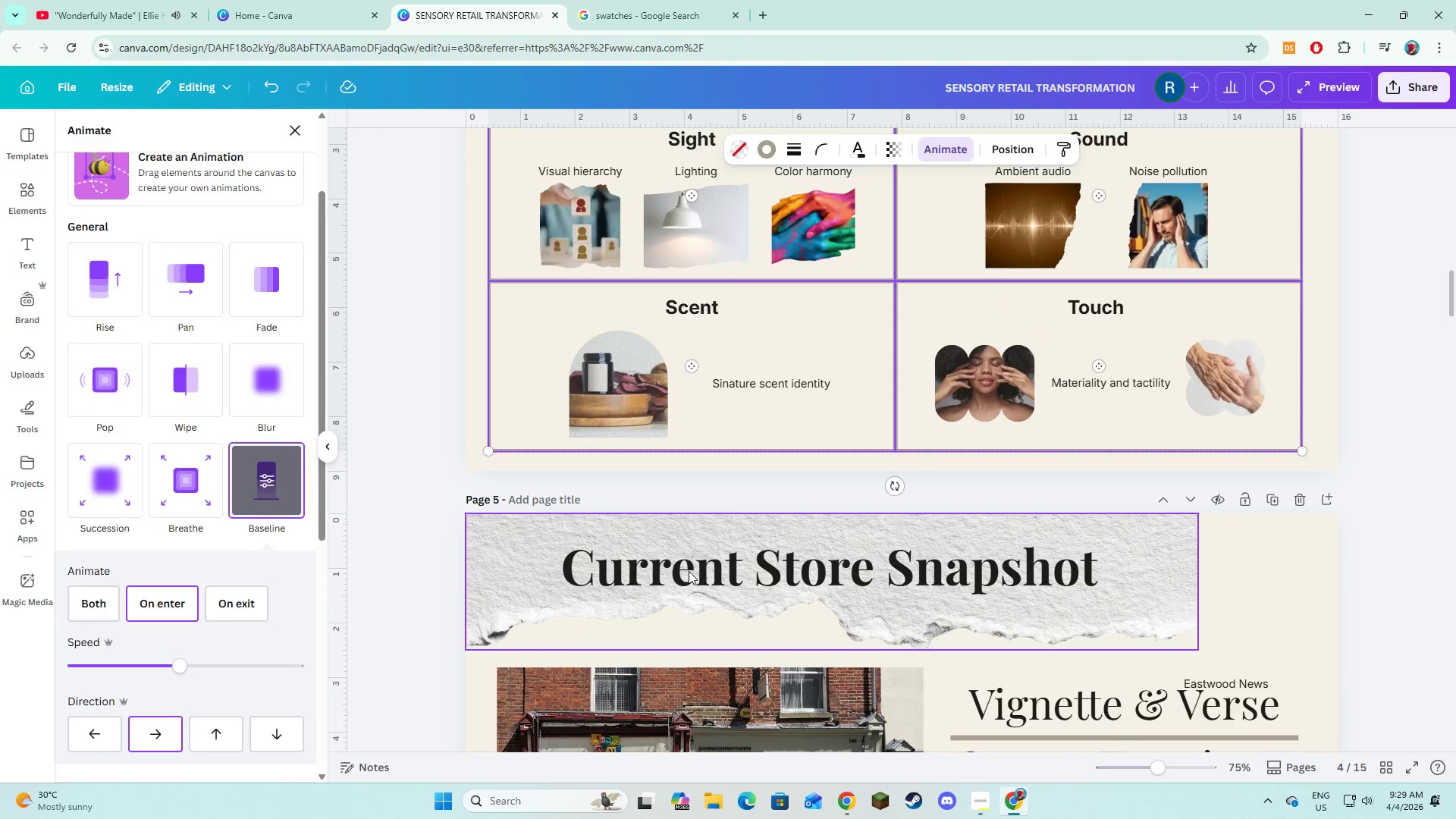 
left_click([689, 571])
 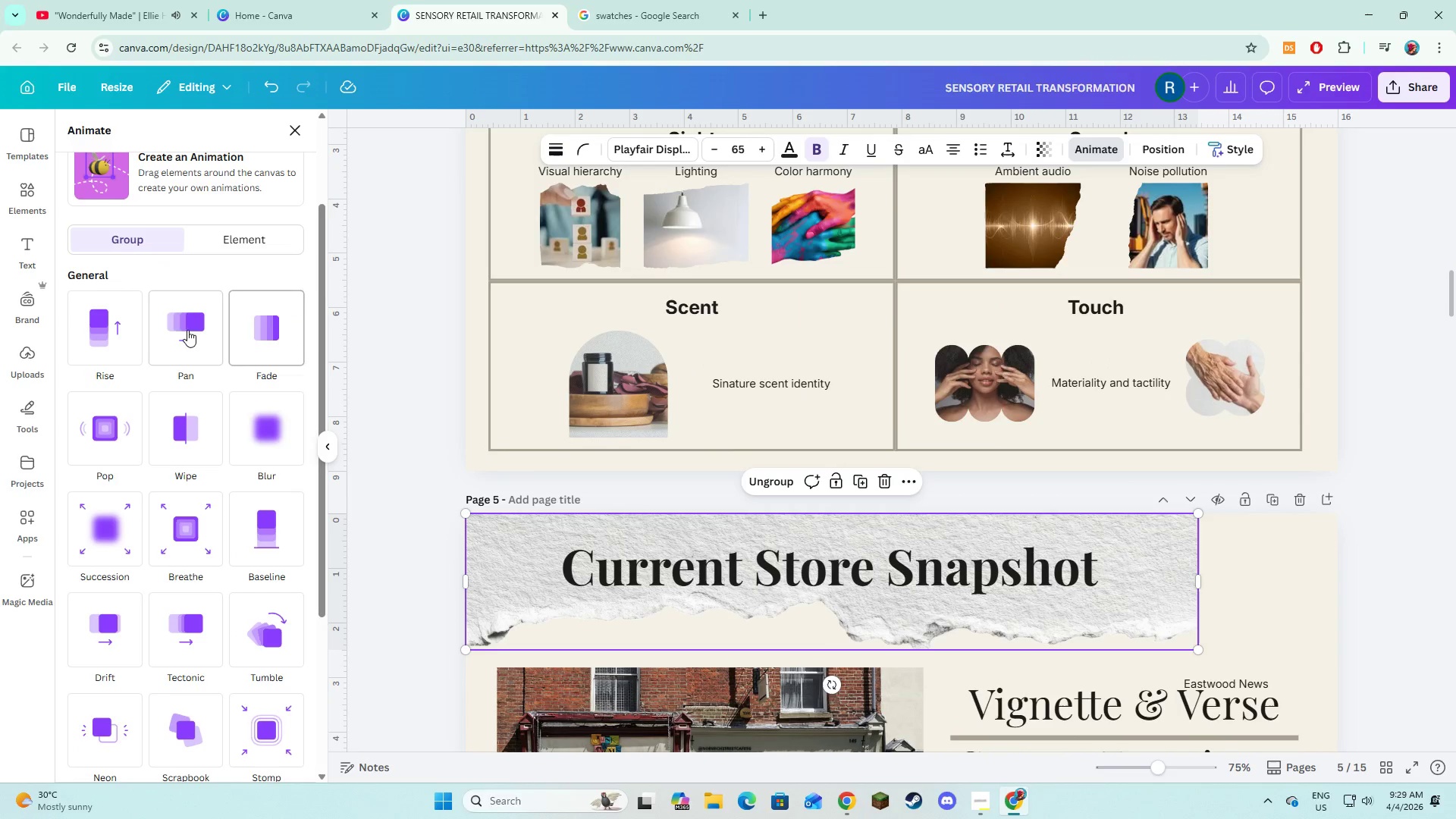 
left_click([110, 337])
 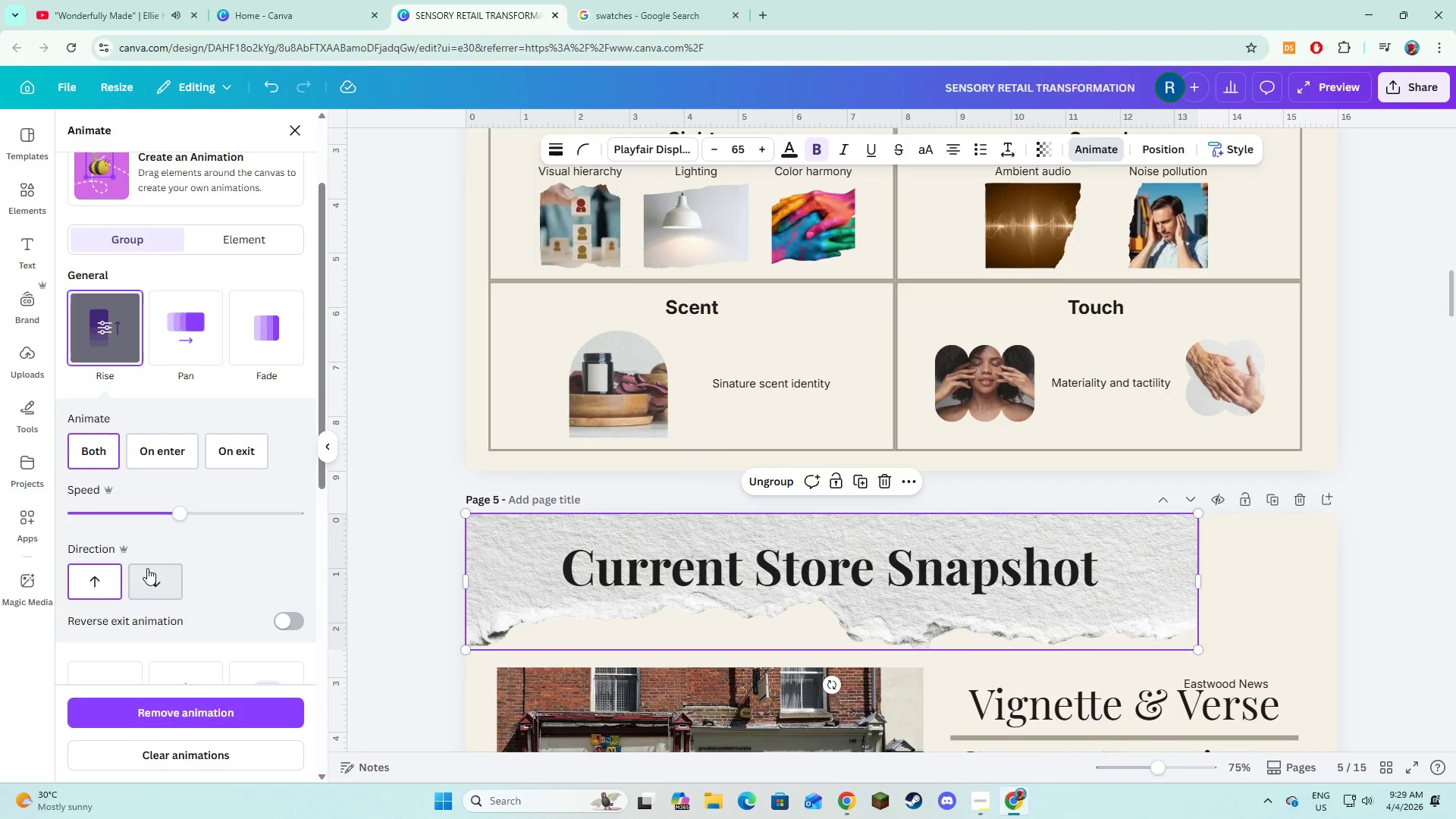 
left_click([147, 581])
 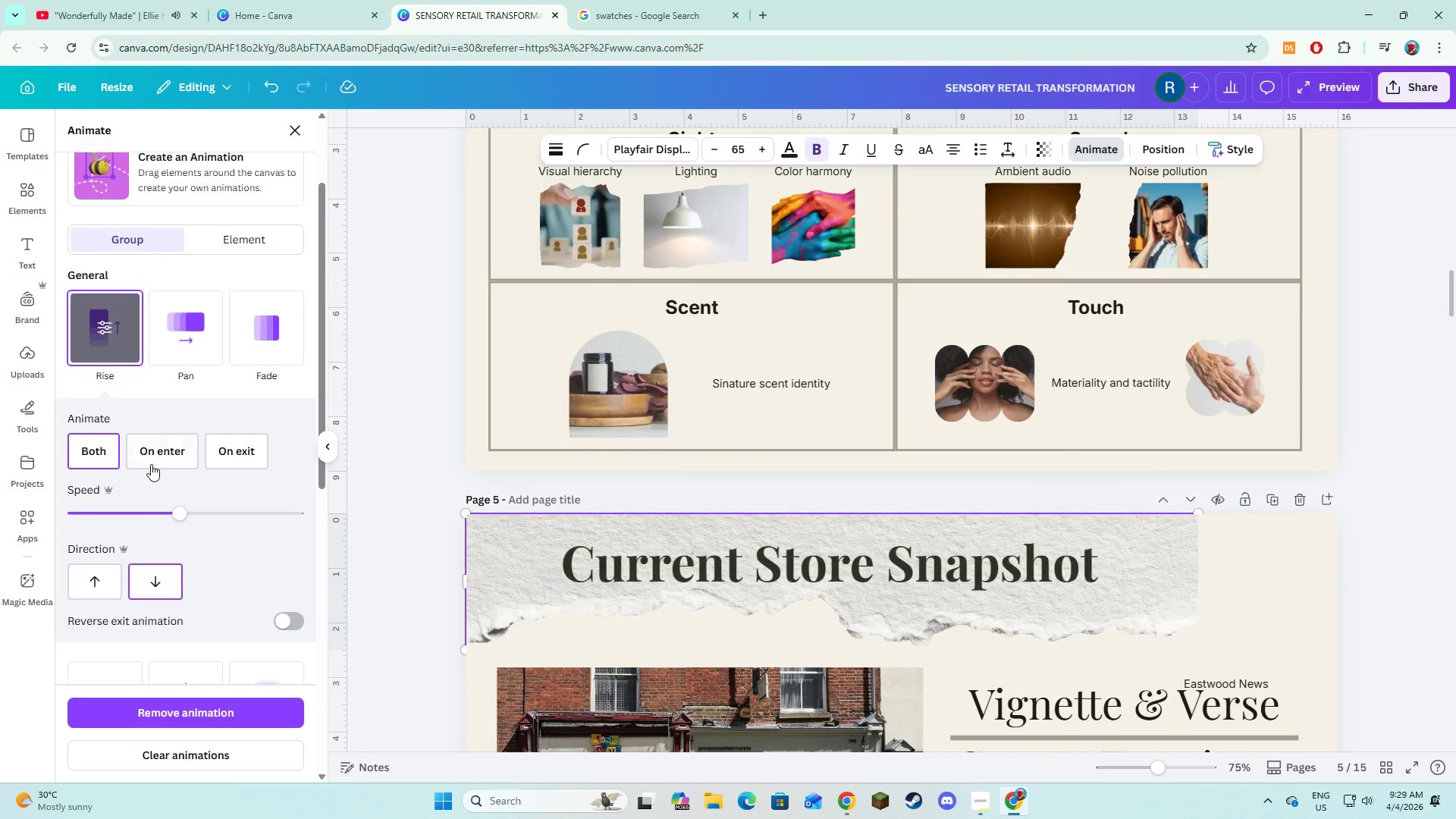 
left_click([151, 464])
 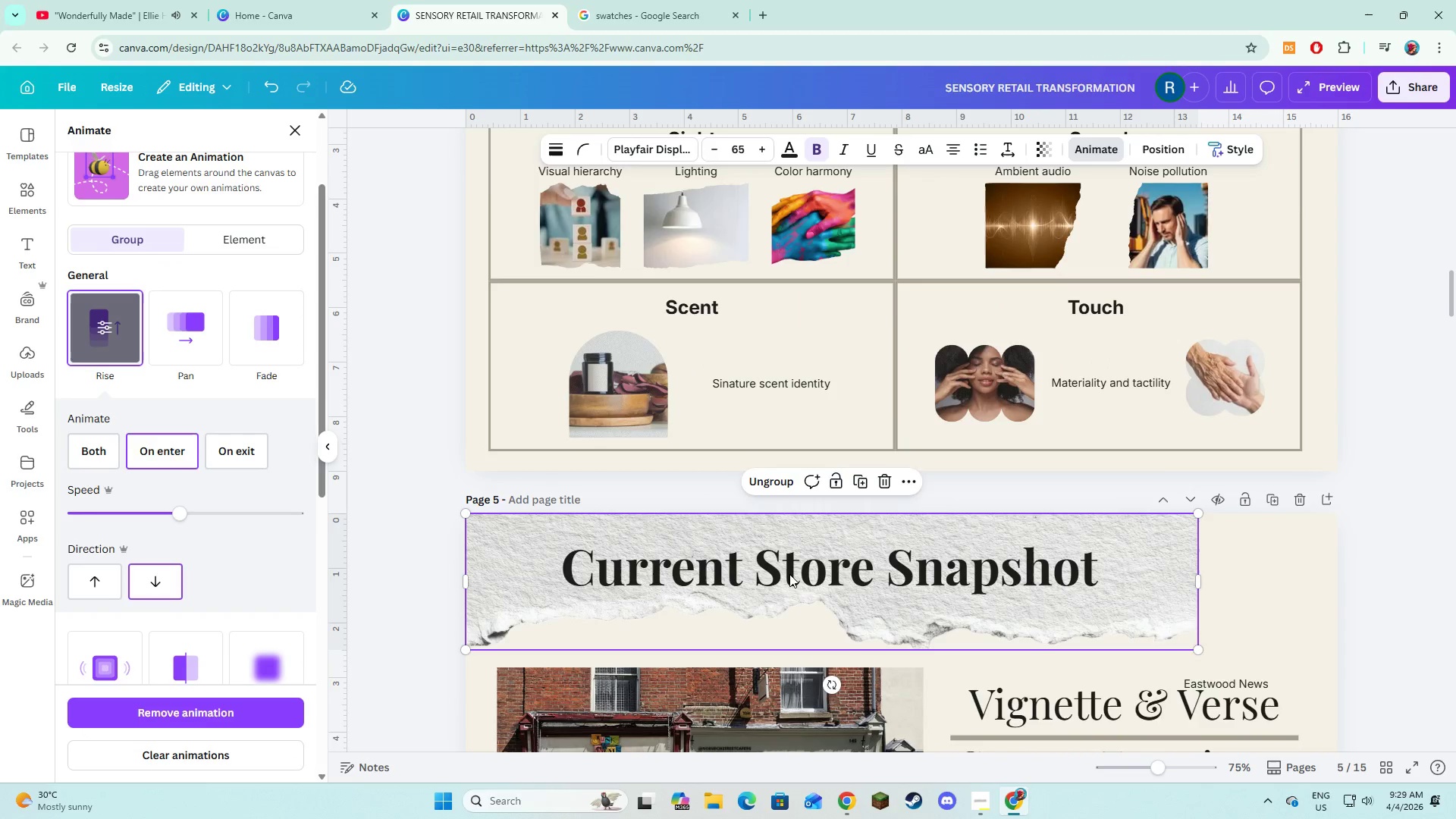 
scroll: coordinate [789, 574], scroll_direction: down, amount: 2.0
 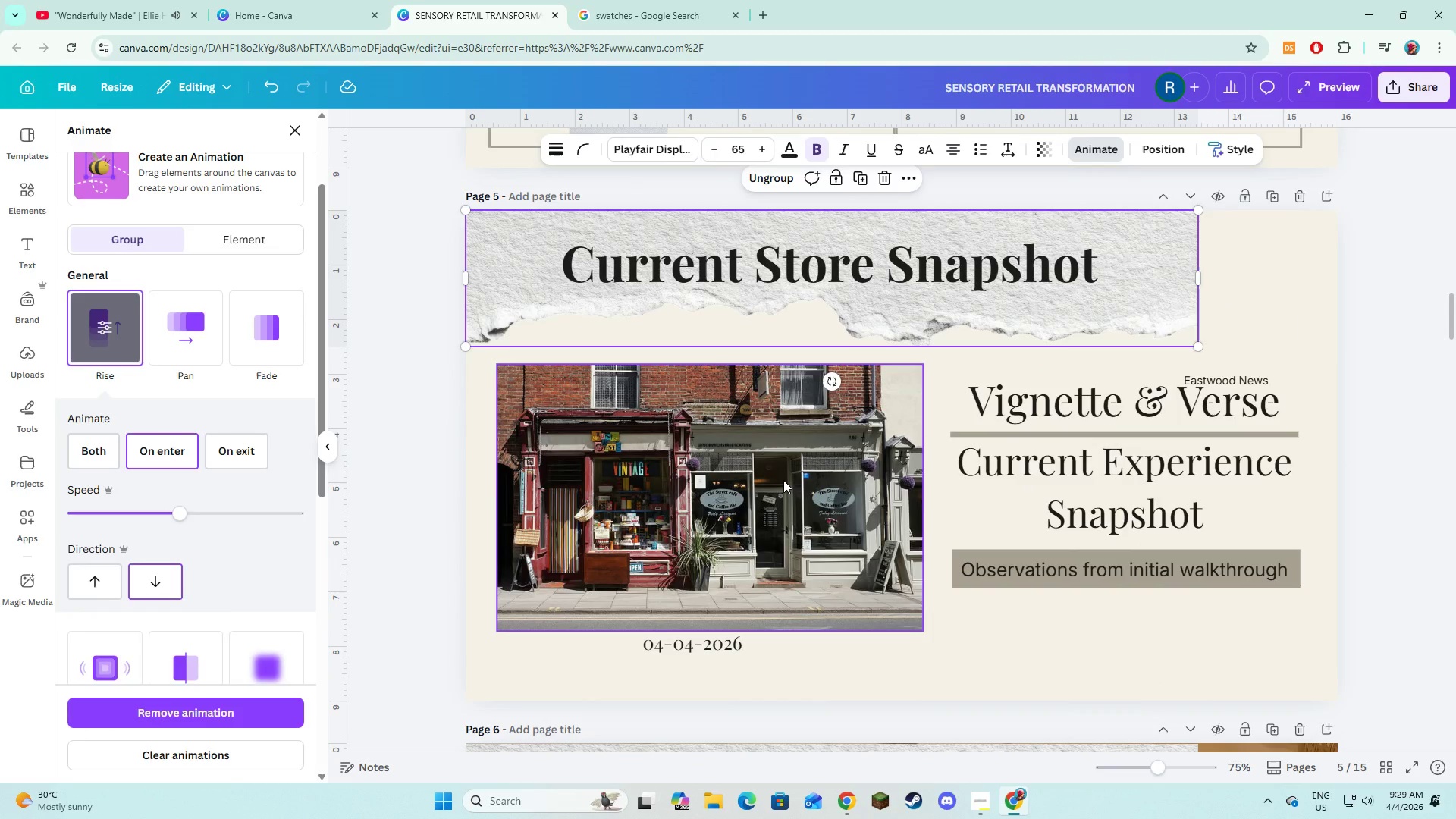 
left_click([783, 480])
 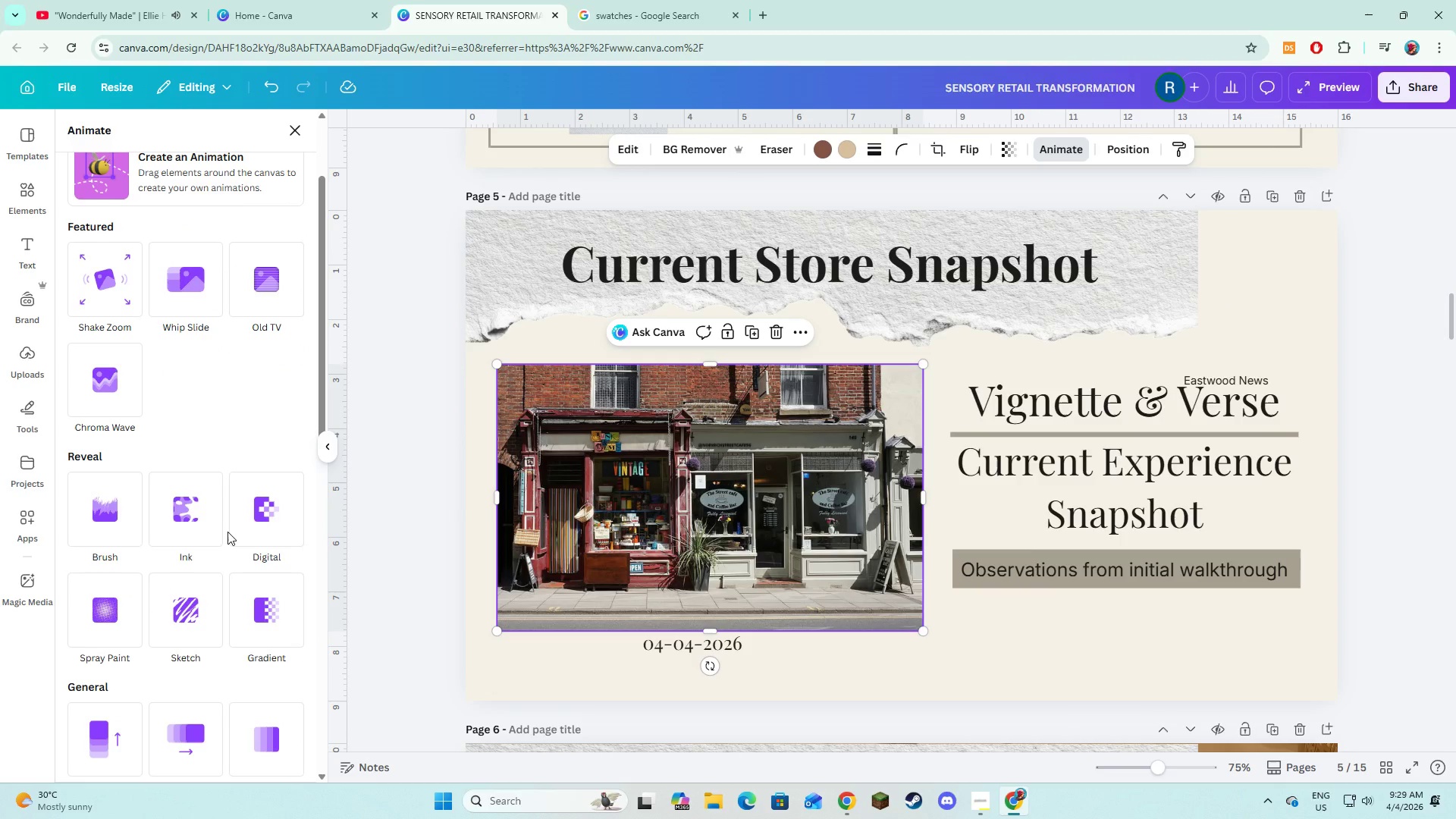 
scroll: coordinate [228, 532], scroll_direction: down, amount: 2.0
 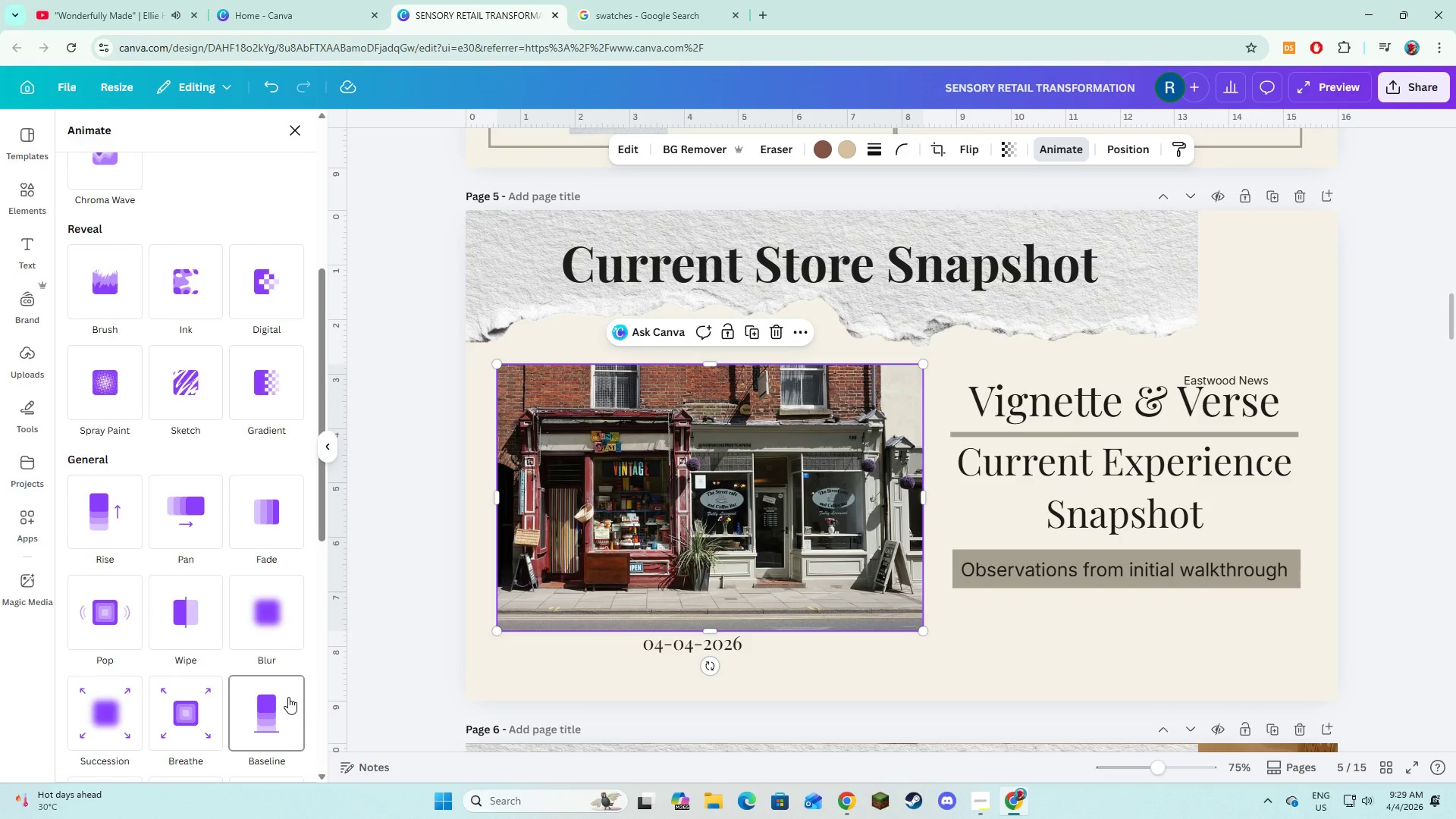 
wait(5.48)
 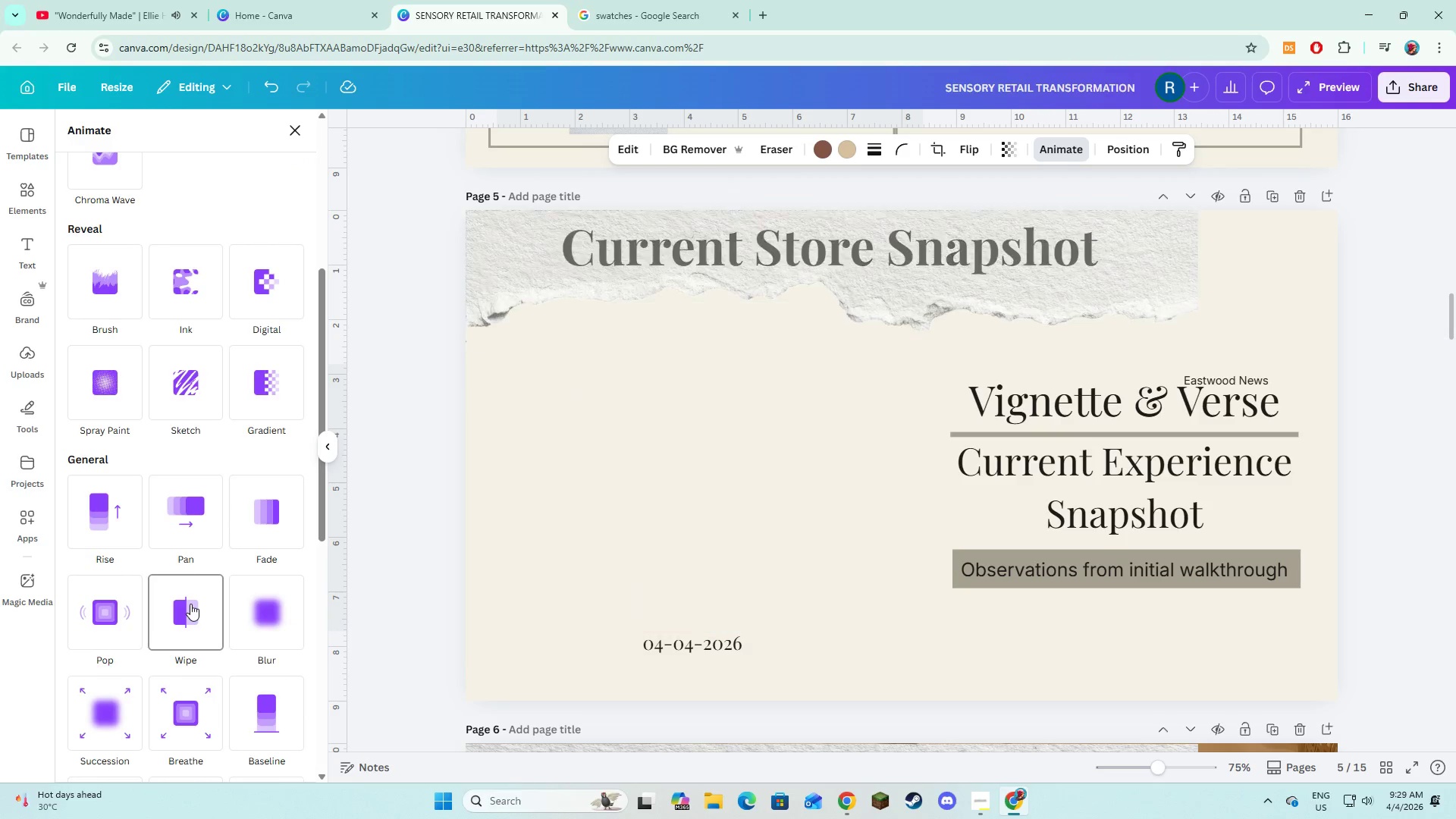 
left_click([285, 698])
 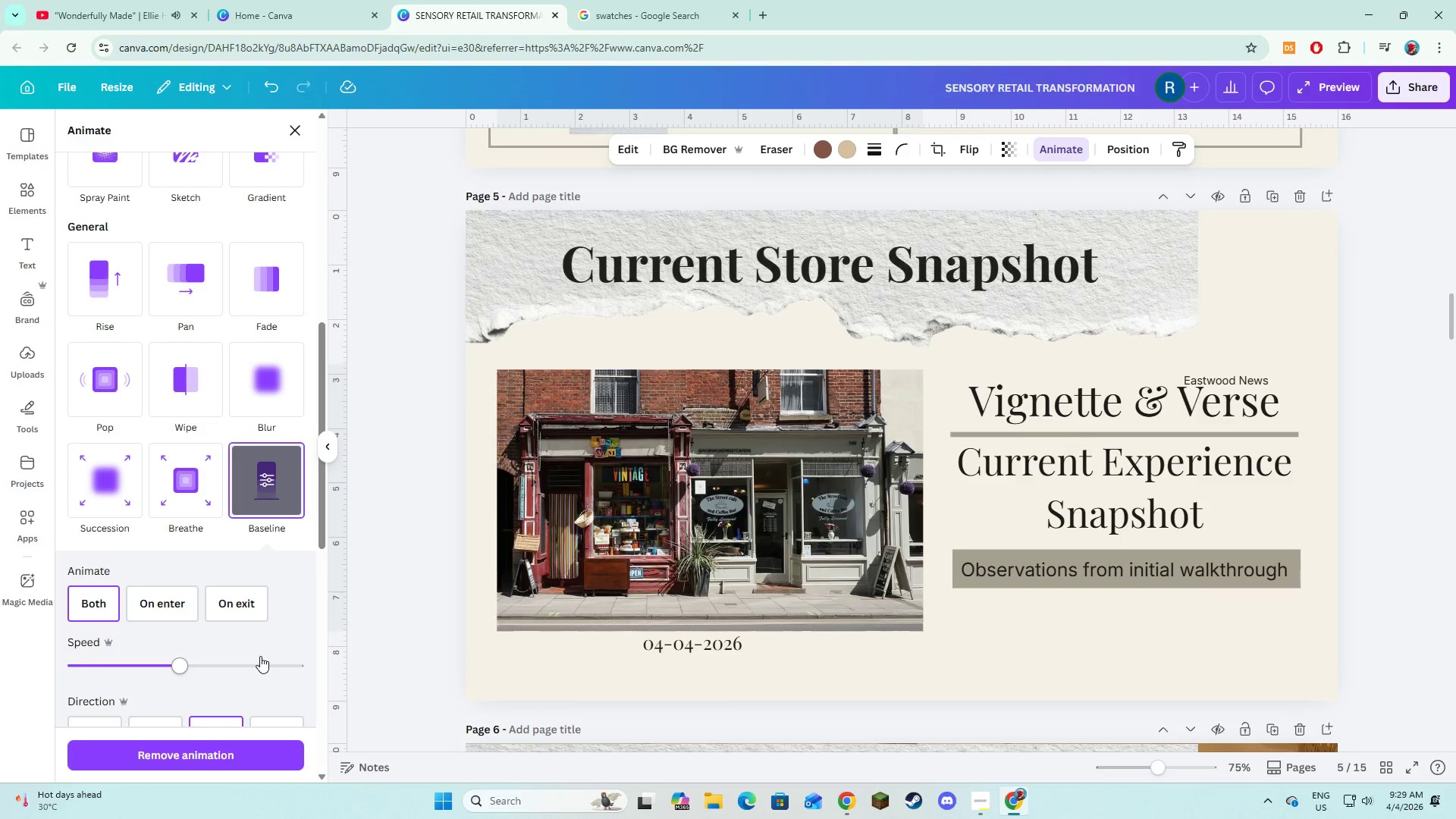 
scroll: coordinate [260, 656], scroll_direction: down, amount: 1.0
 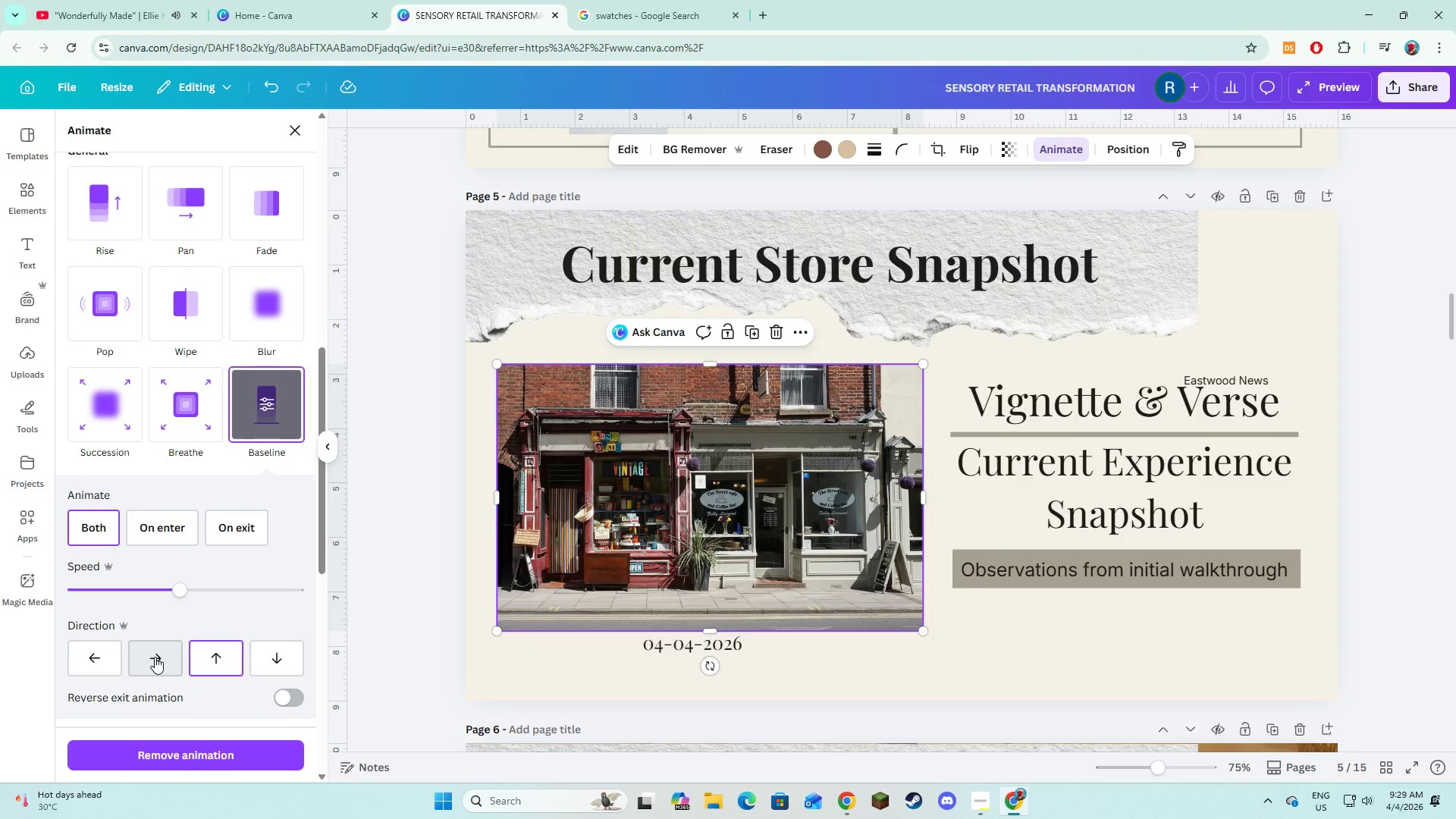 
left_click([155, 657])
 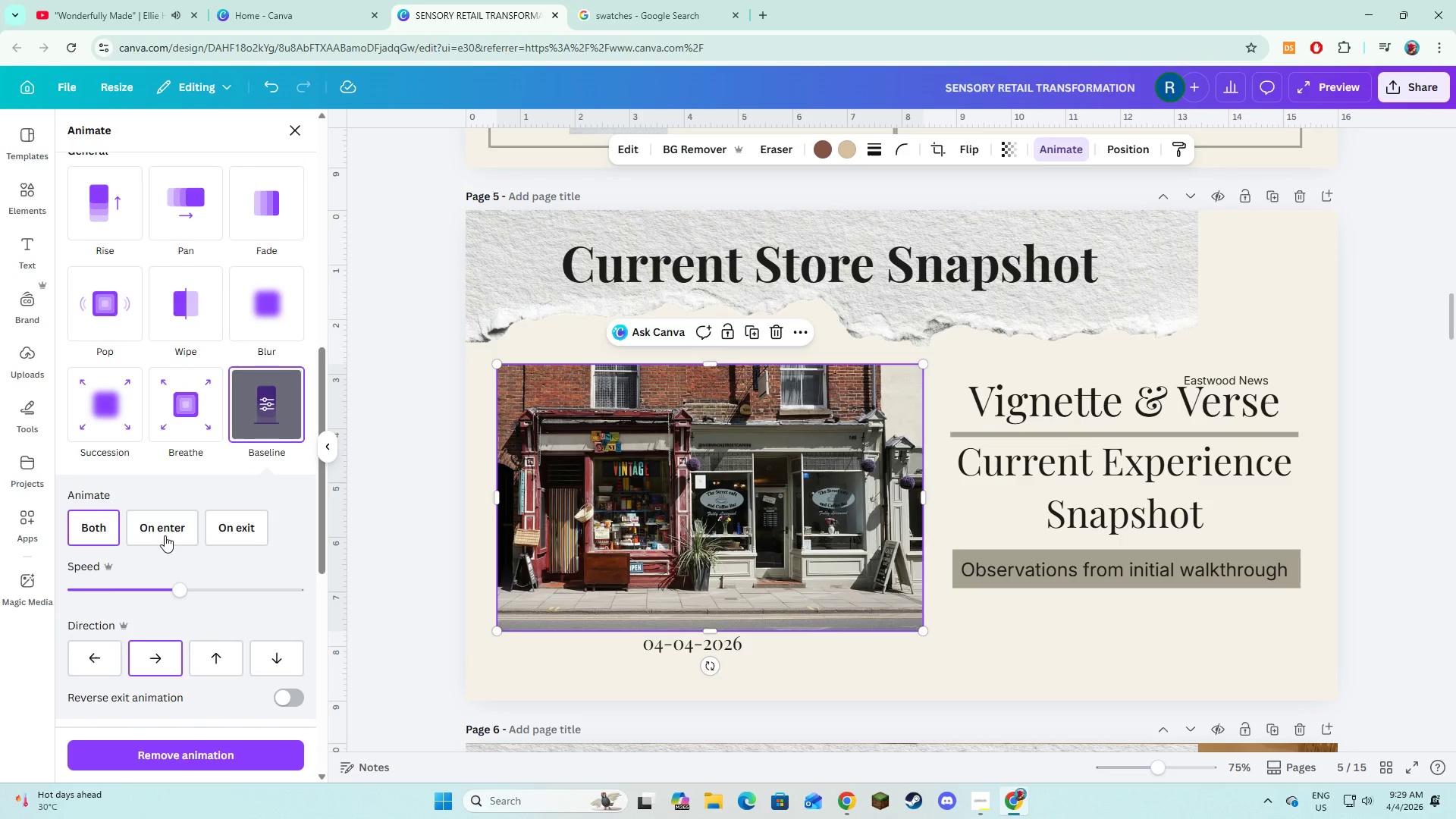 
left_click([165, 532])
 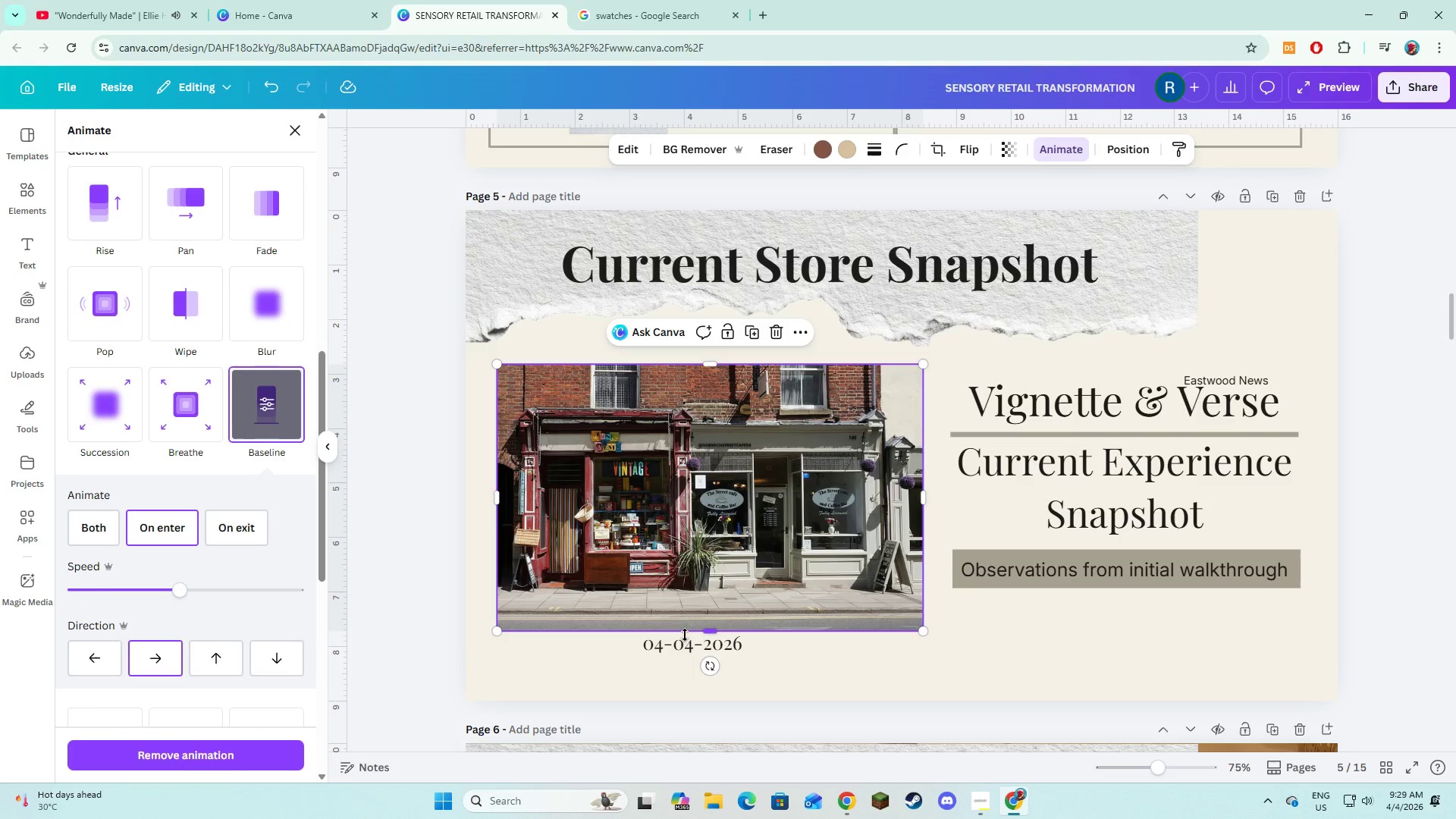 
left_click([682, 650])
 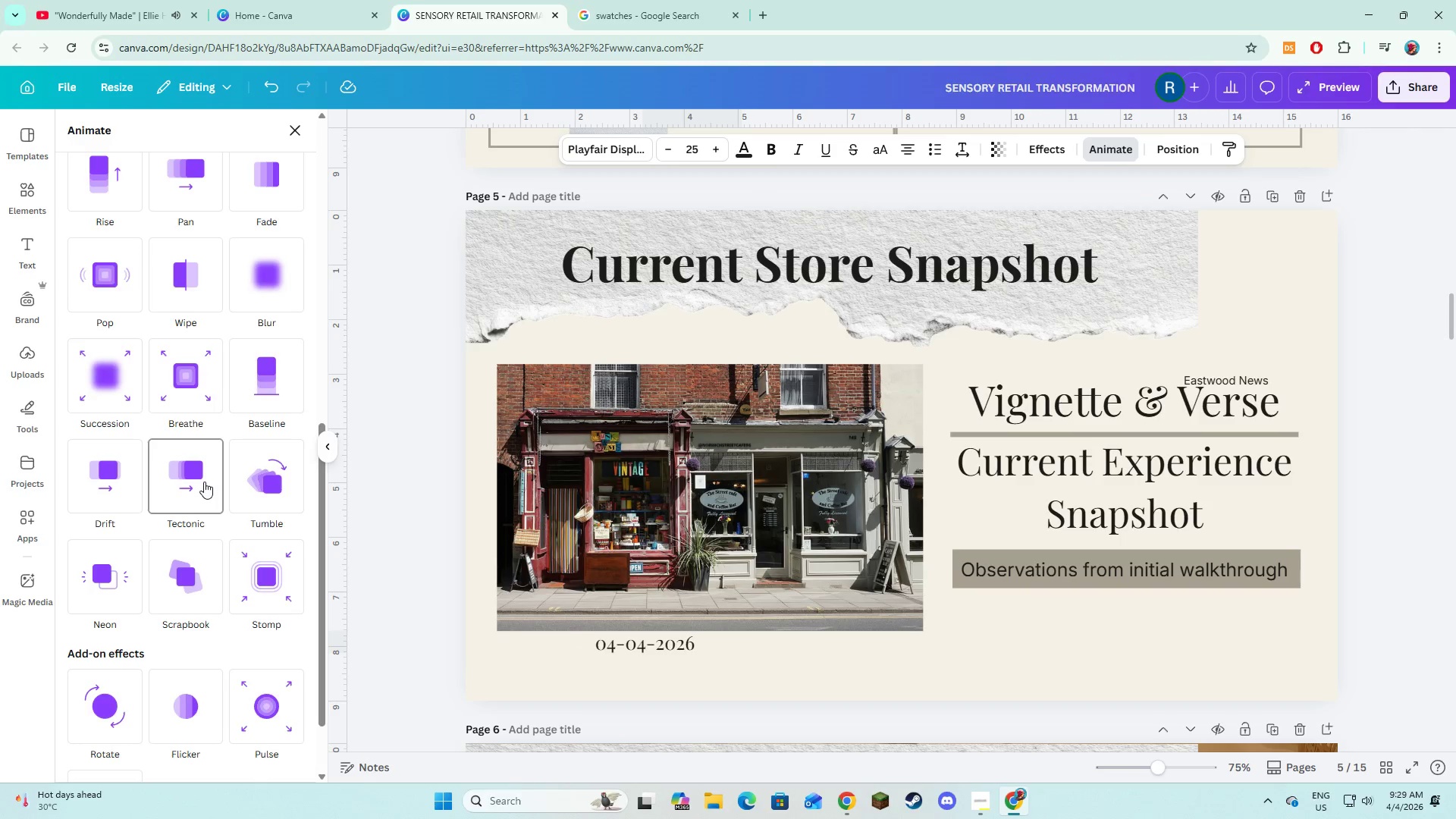 
left_click([241, 373])
 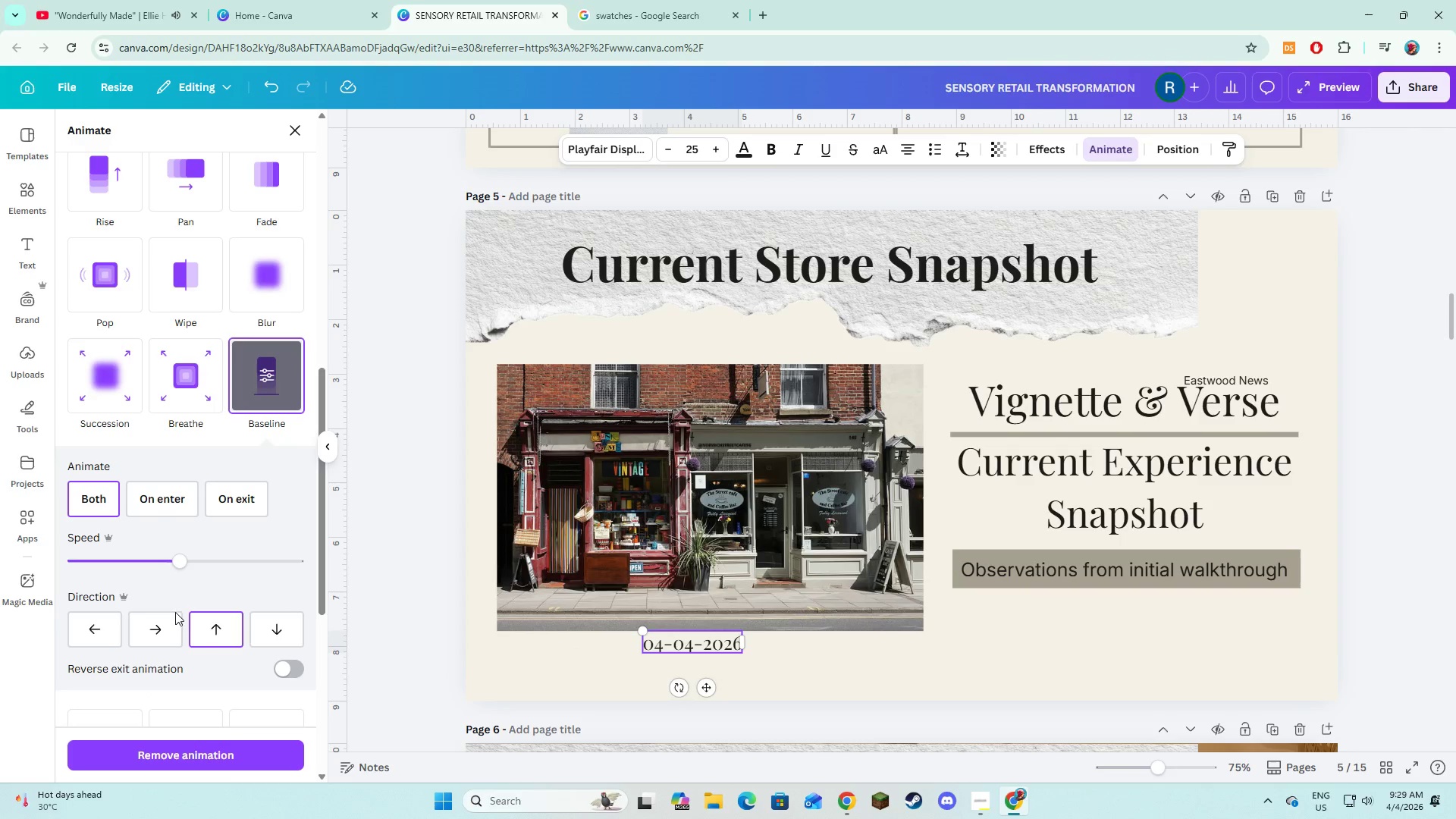 
left_click([166, 626])
 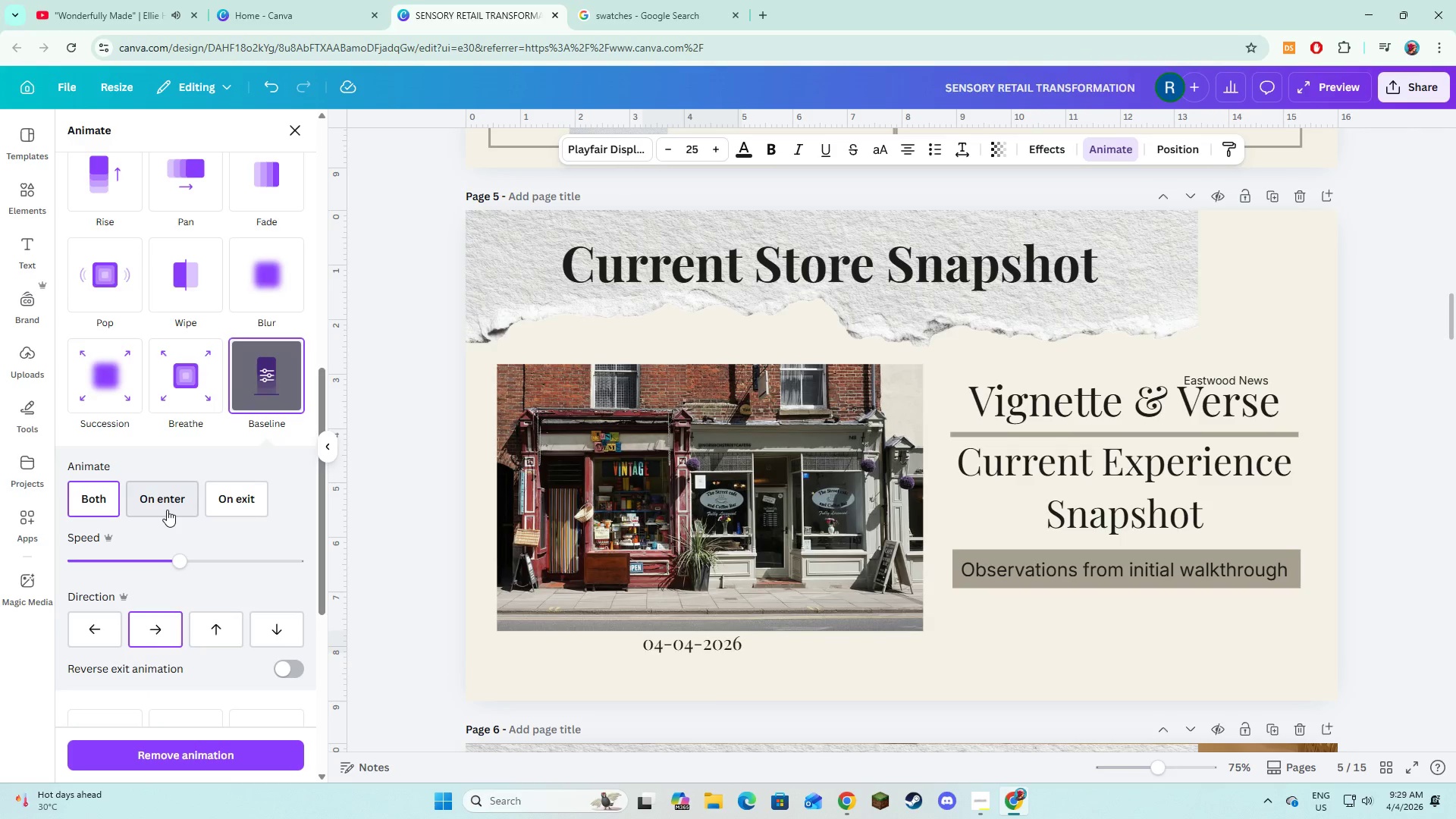 
left_click([167, 510])
 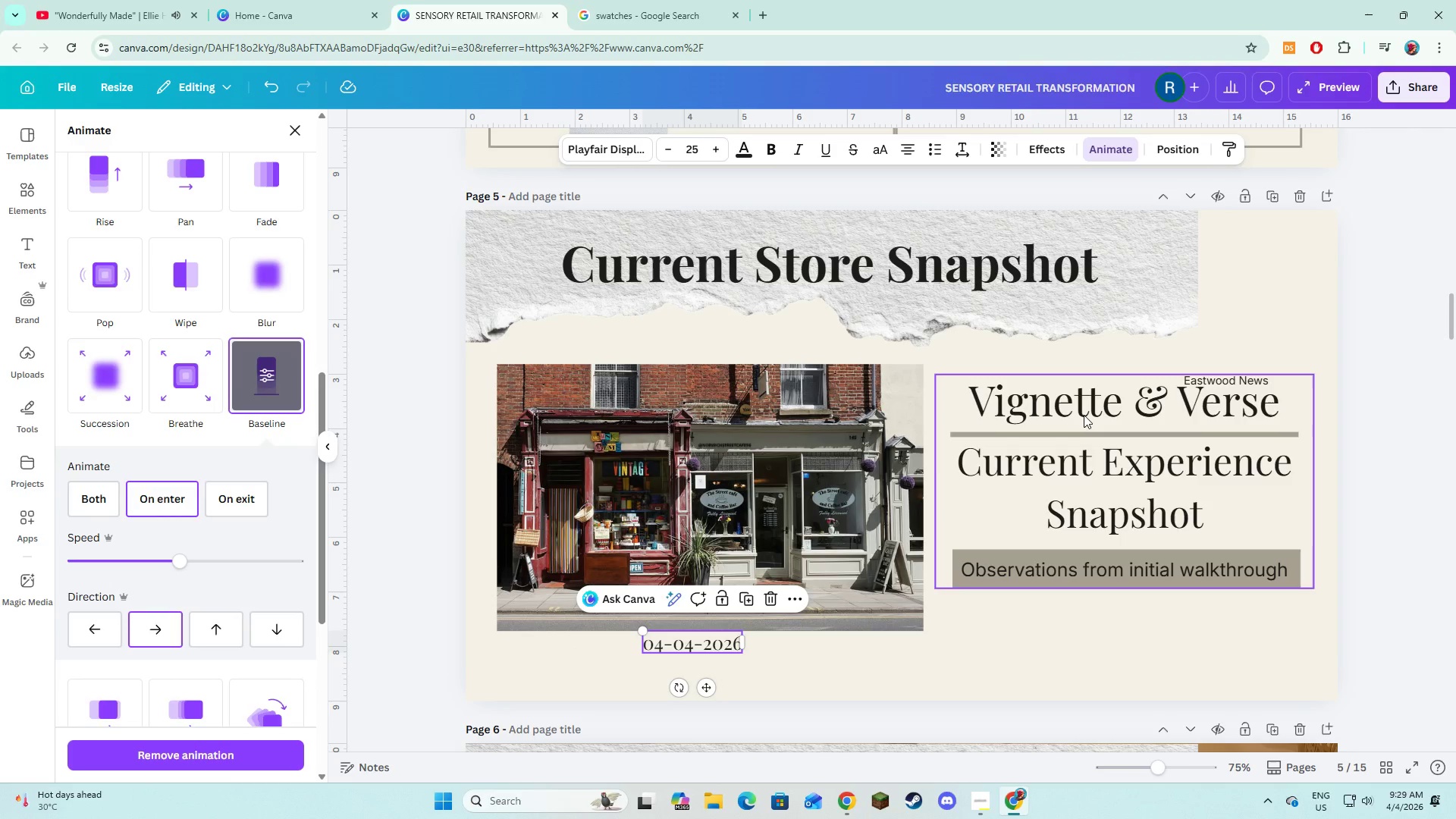 
left_click([1084, 415])
 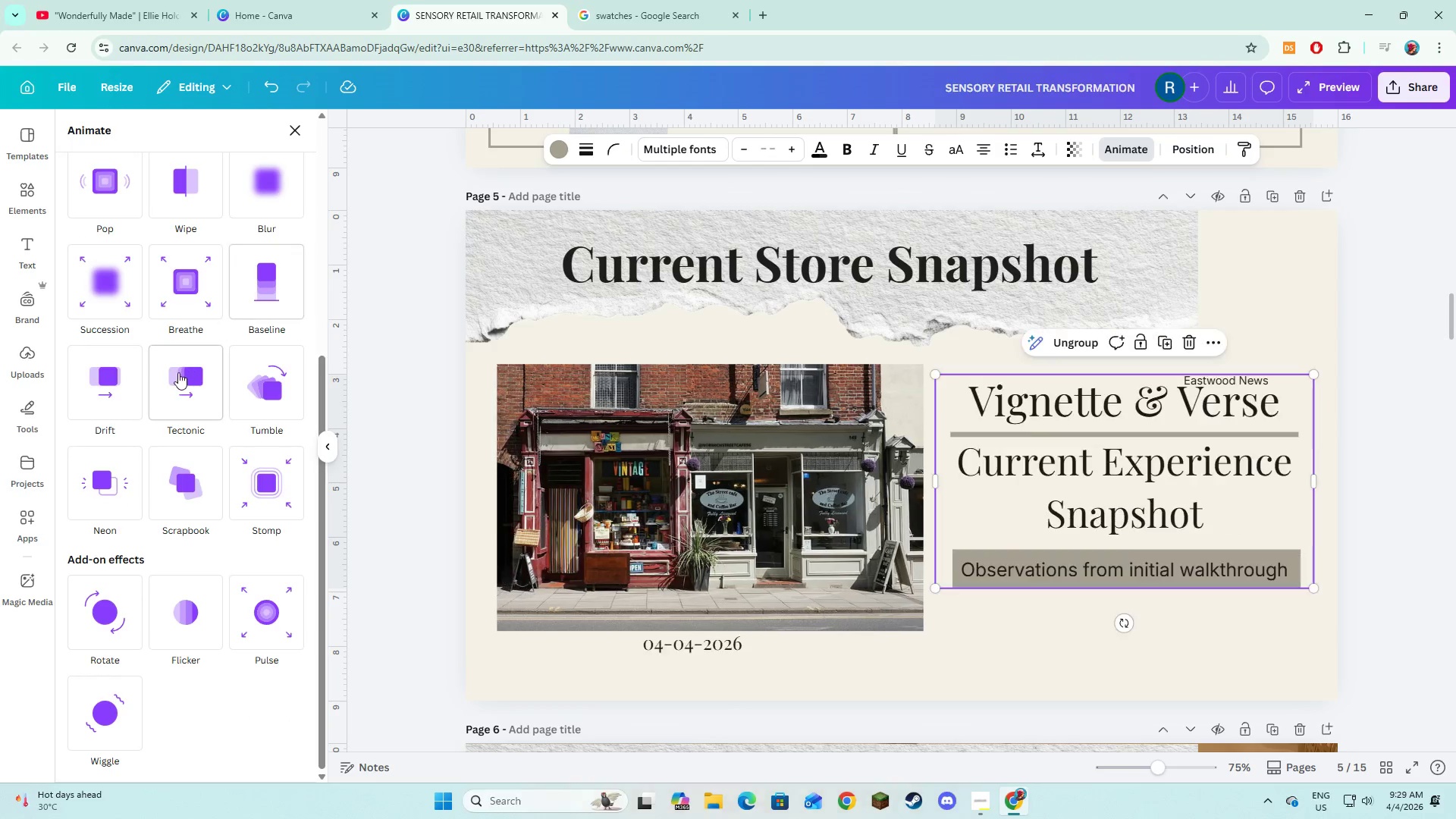 
wait(8.78)
 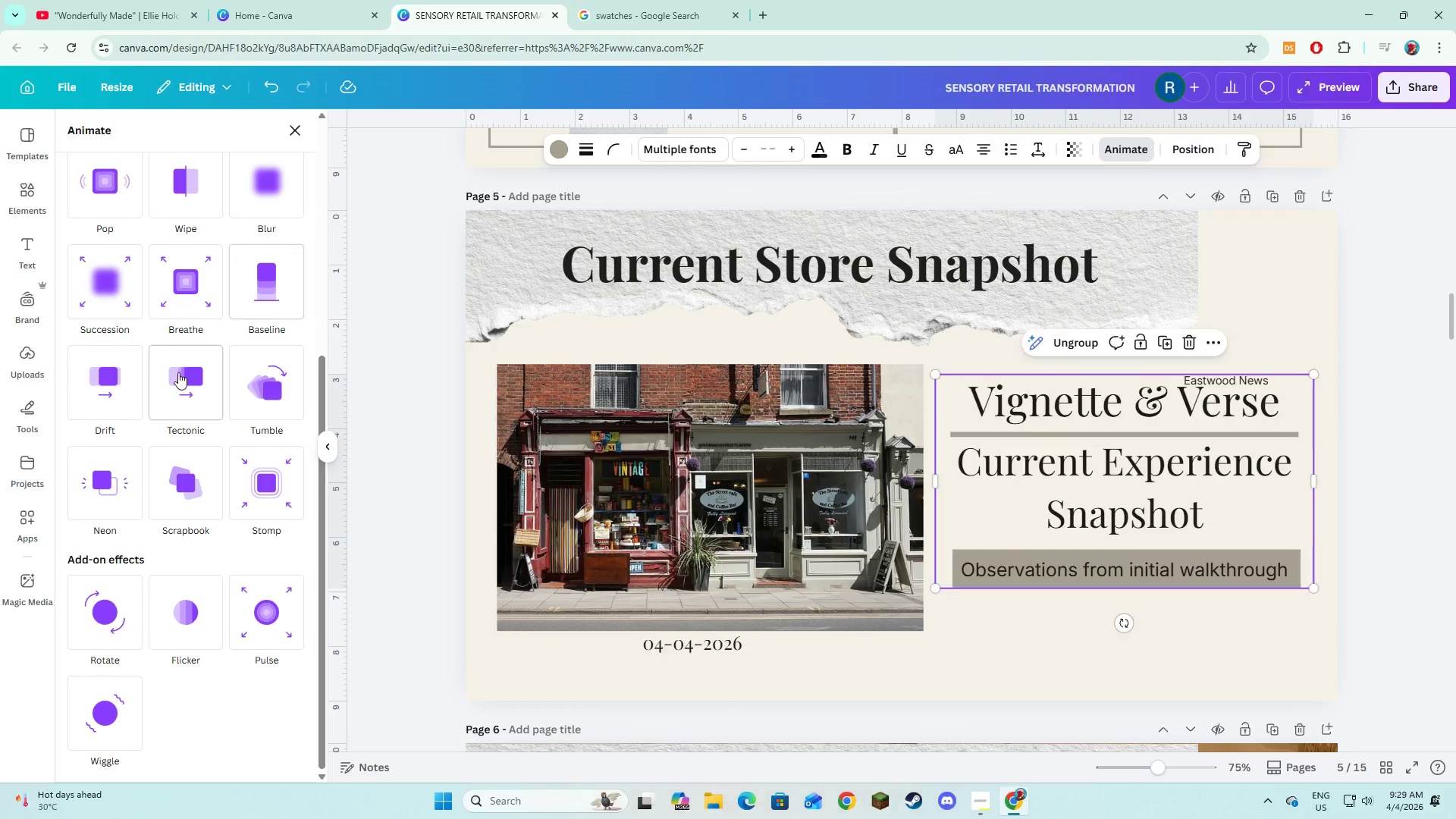 
left_click([187, 472])
 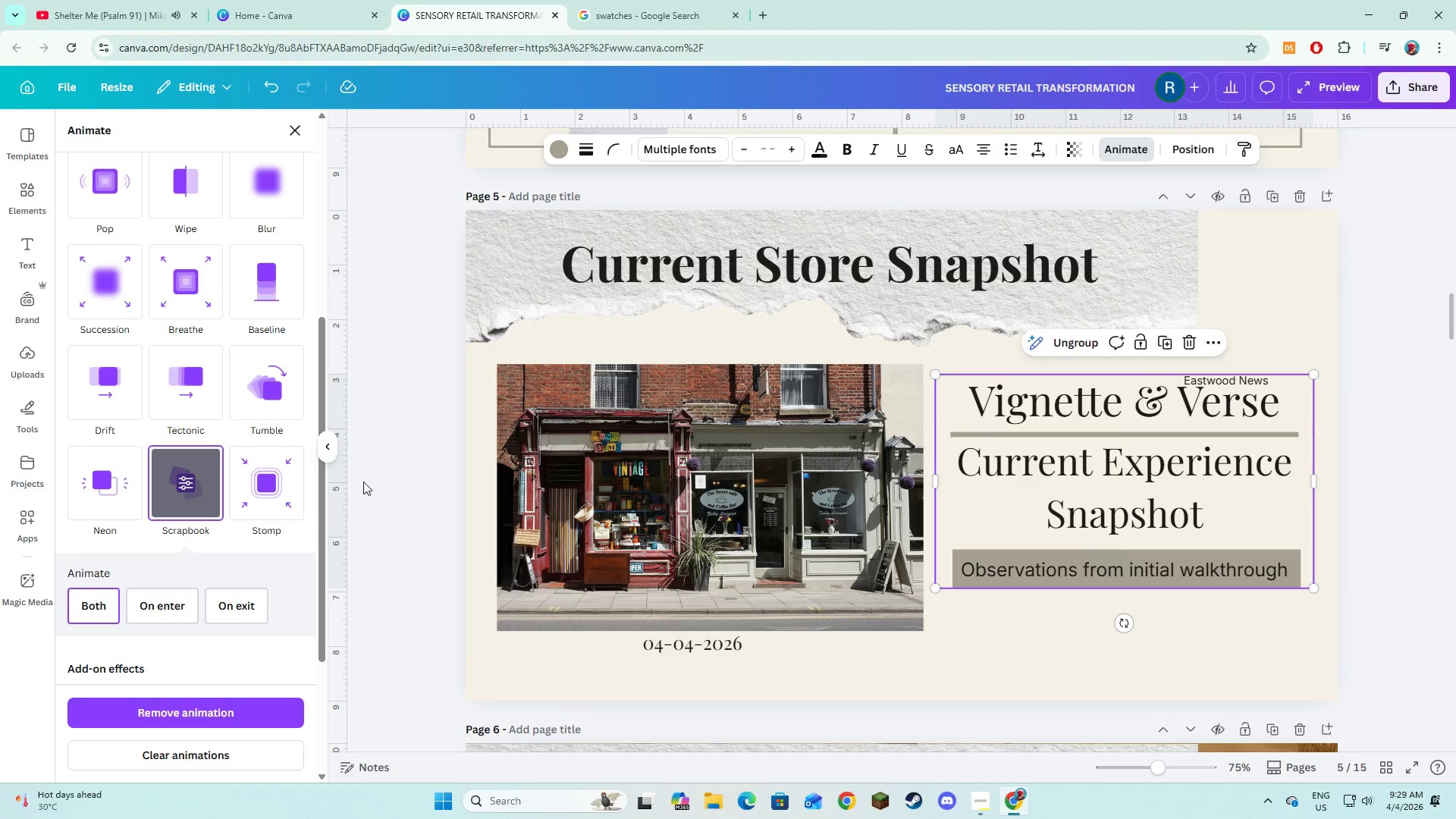 
left_click([165, 610])
 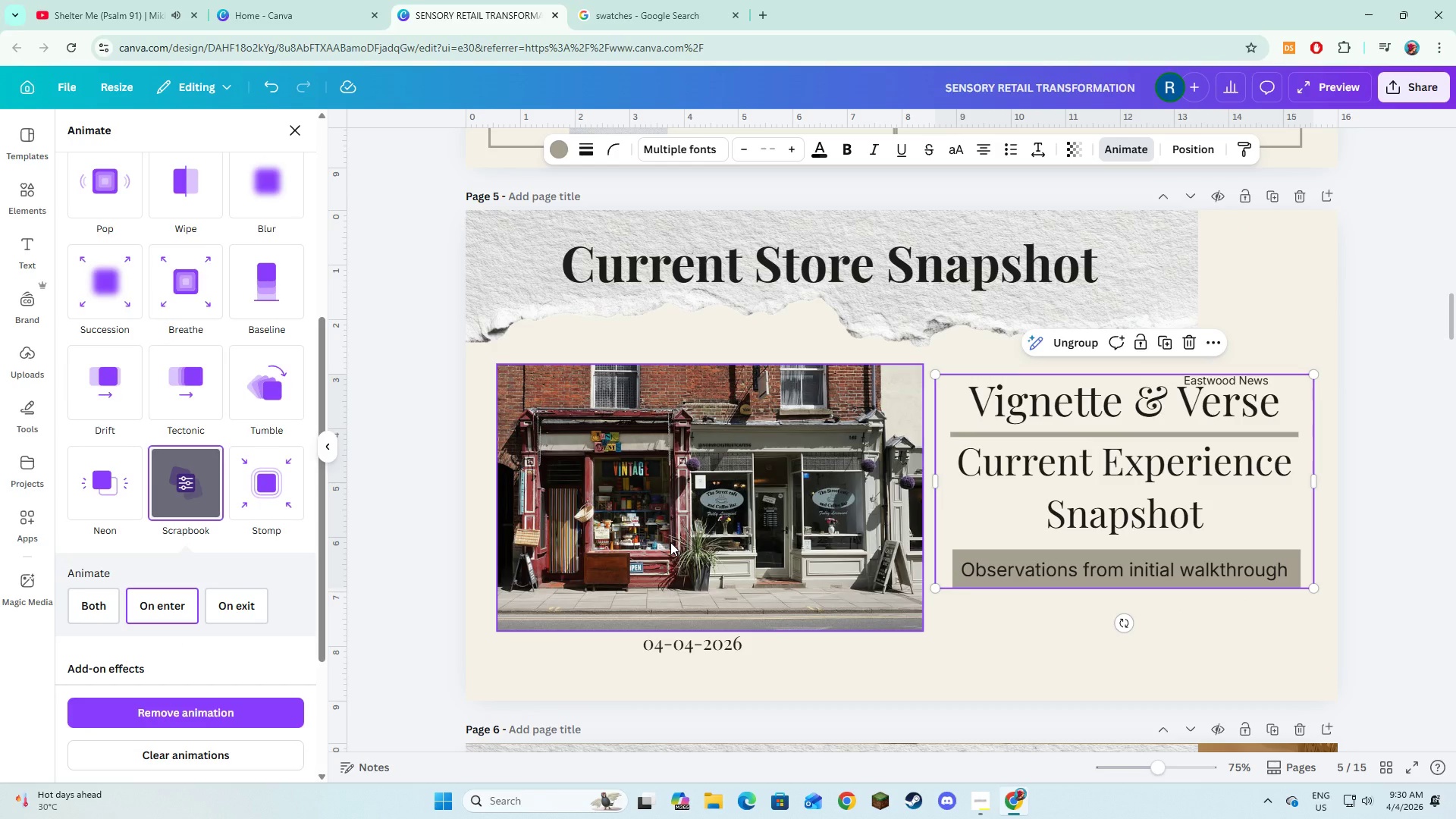 
scroll: coordinate [708, 522], scroll_direction: down, amount: 3.0
 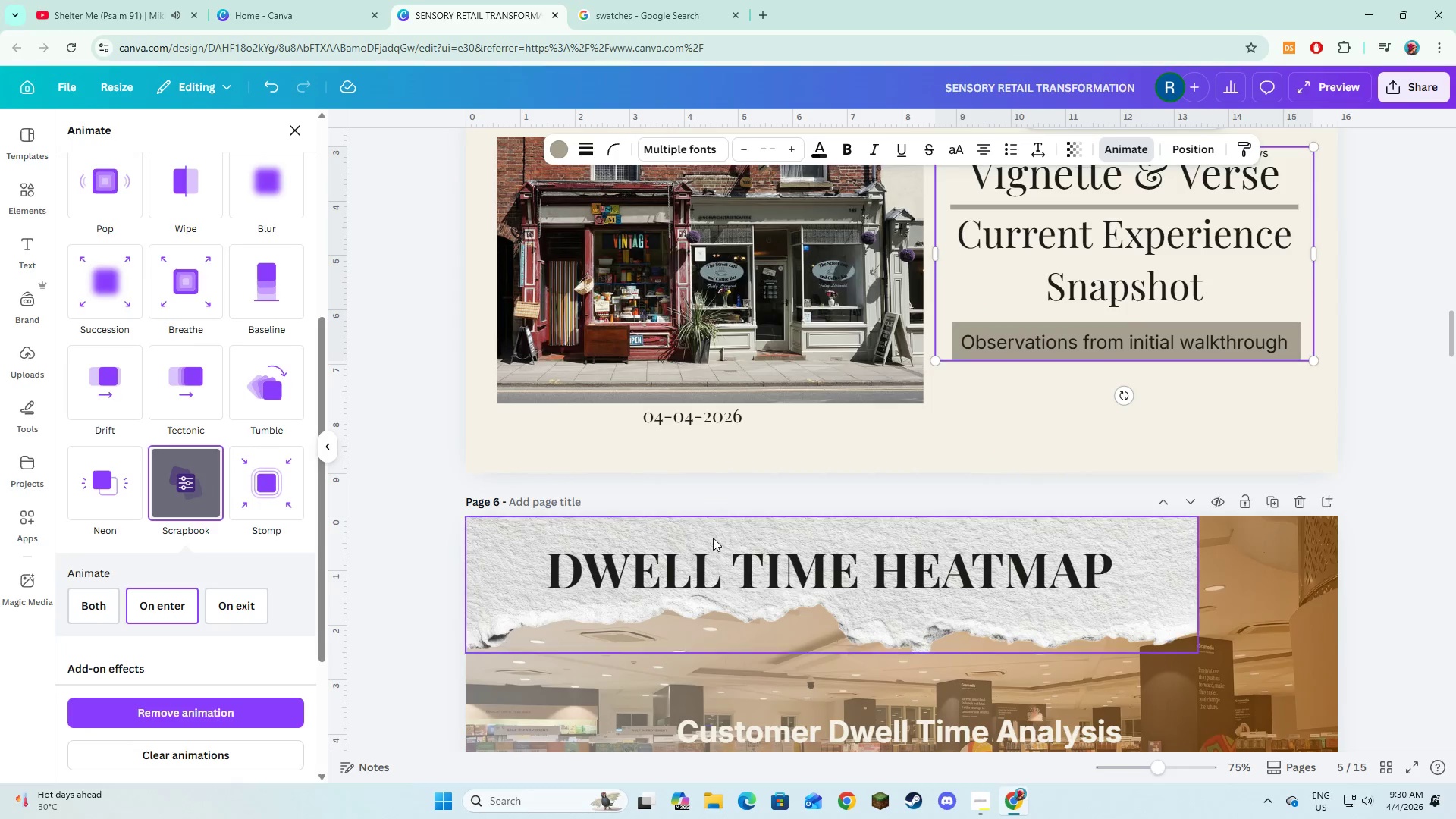 
left_click([713, 538])
 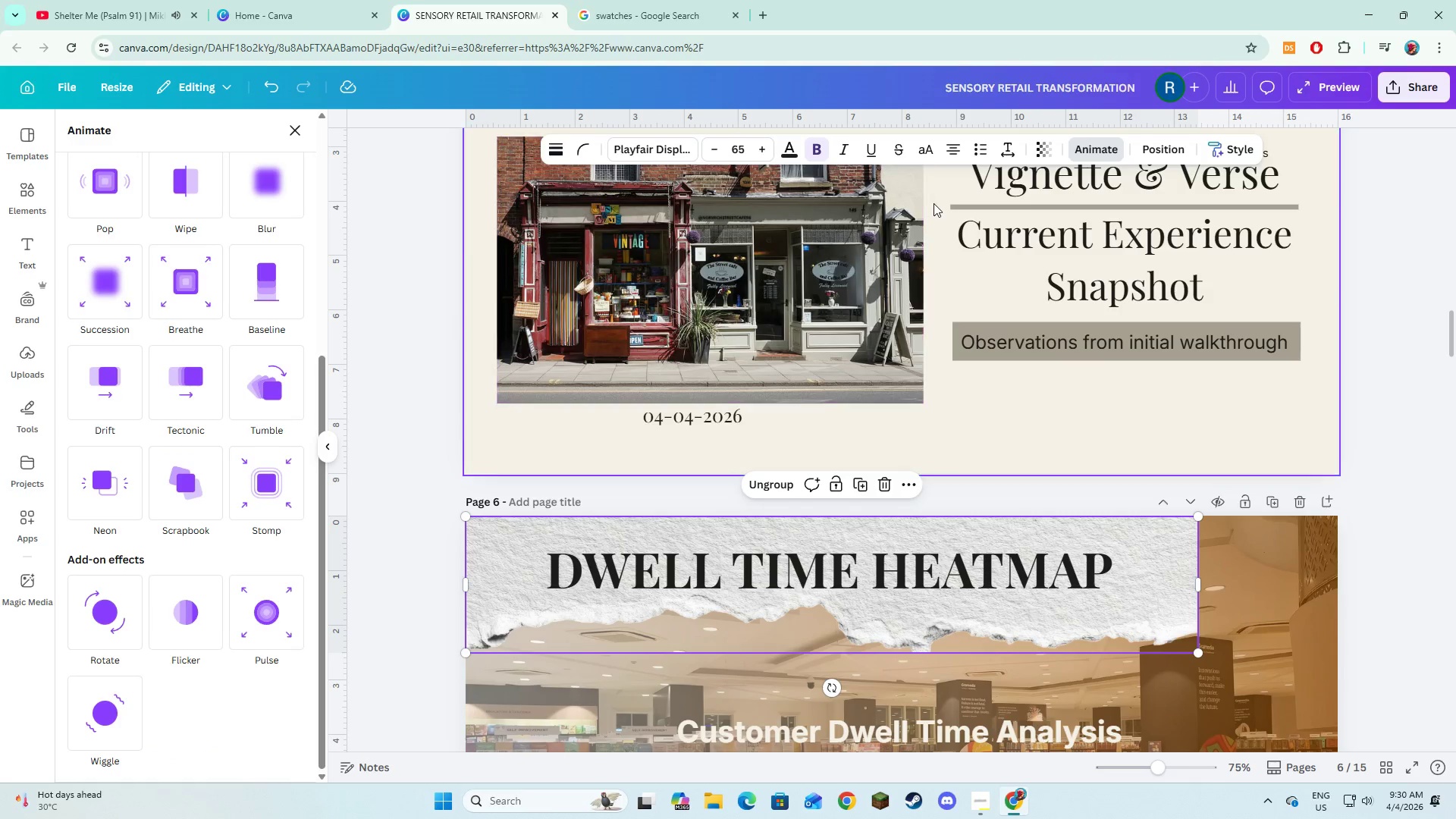 
key(Alt+AltLeft)
 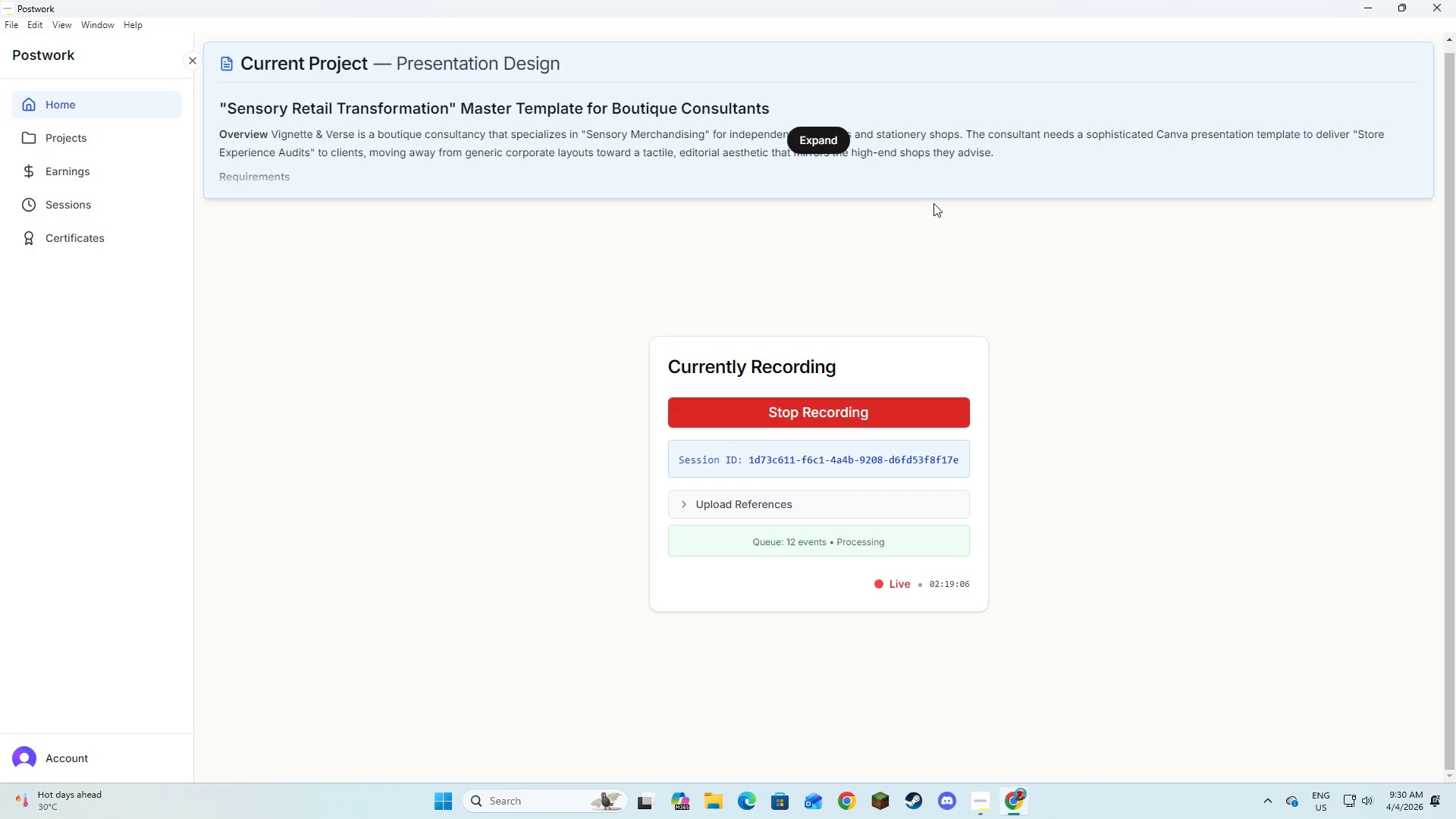 
key(Alt+Tab)